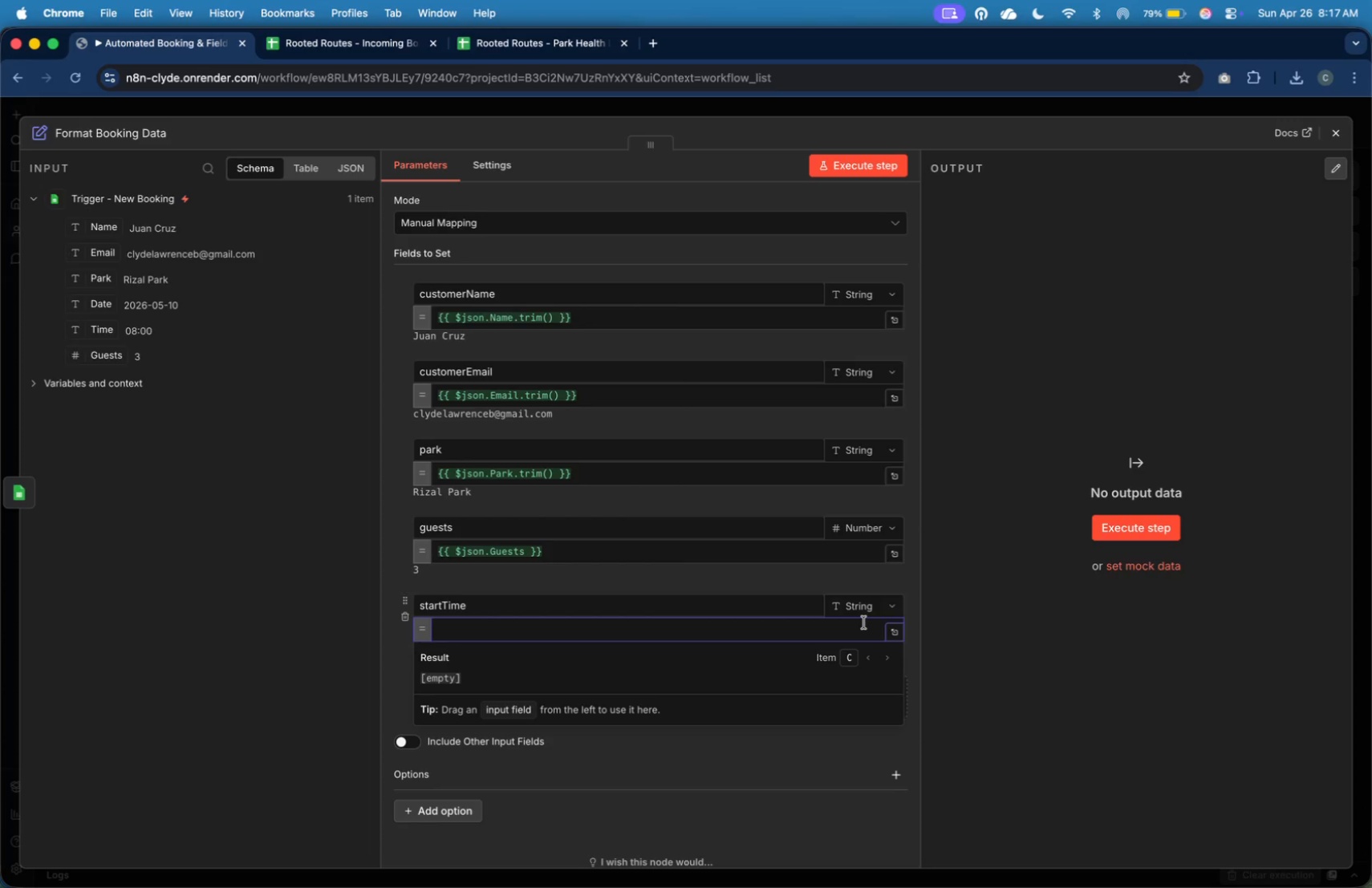 
wait(20.22)
 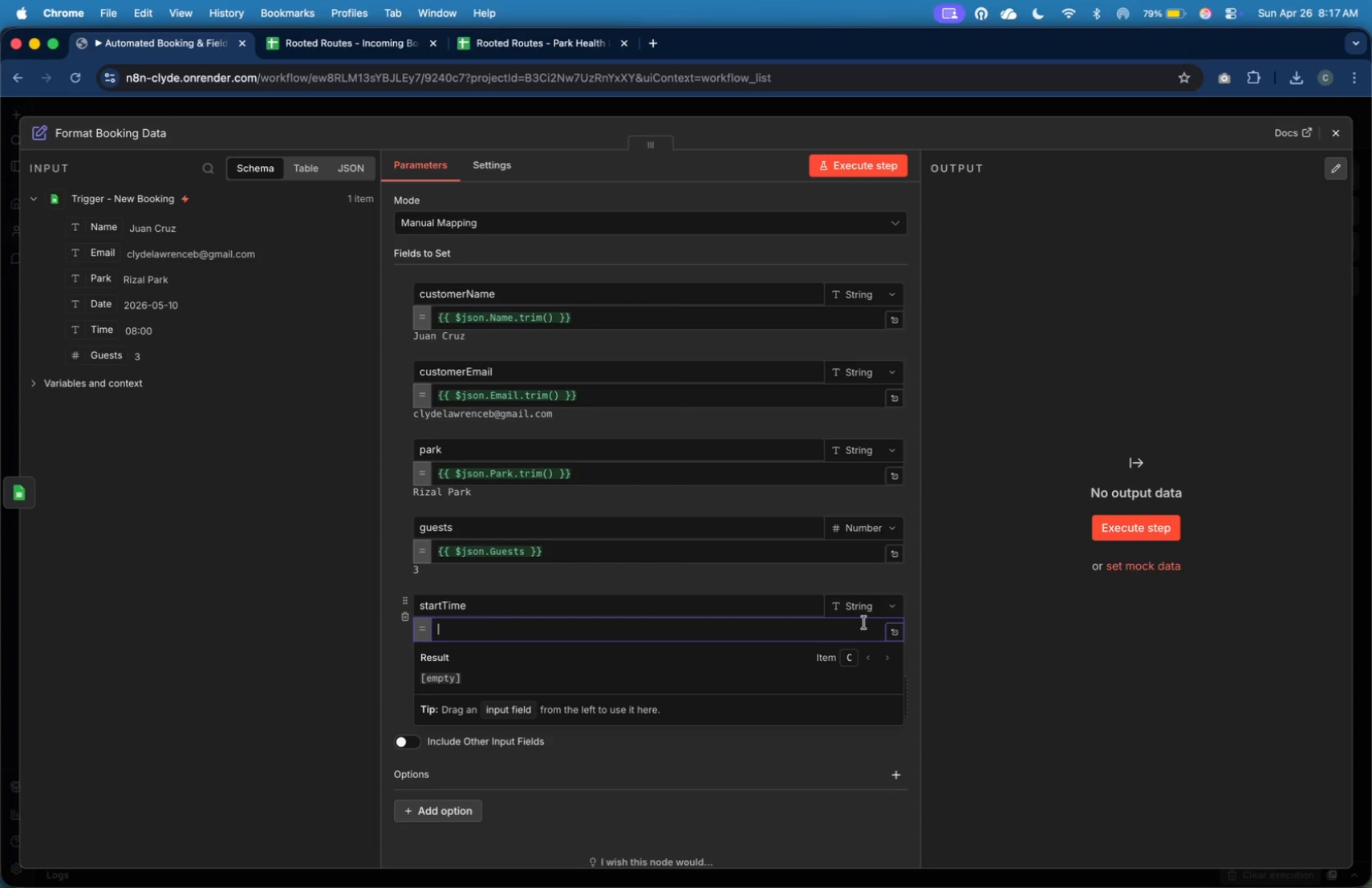 
key(Shift+BracketLeft)
 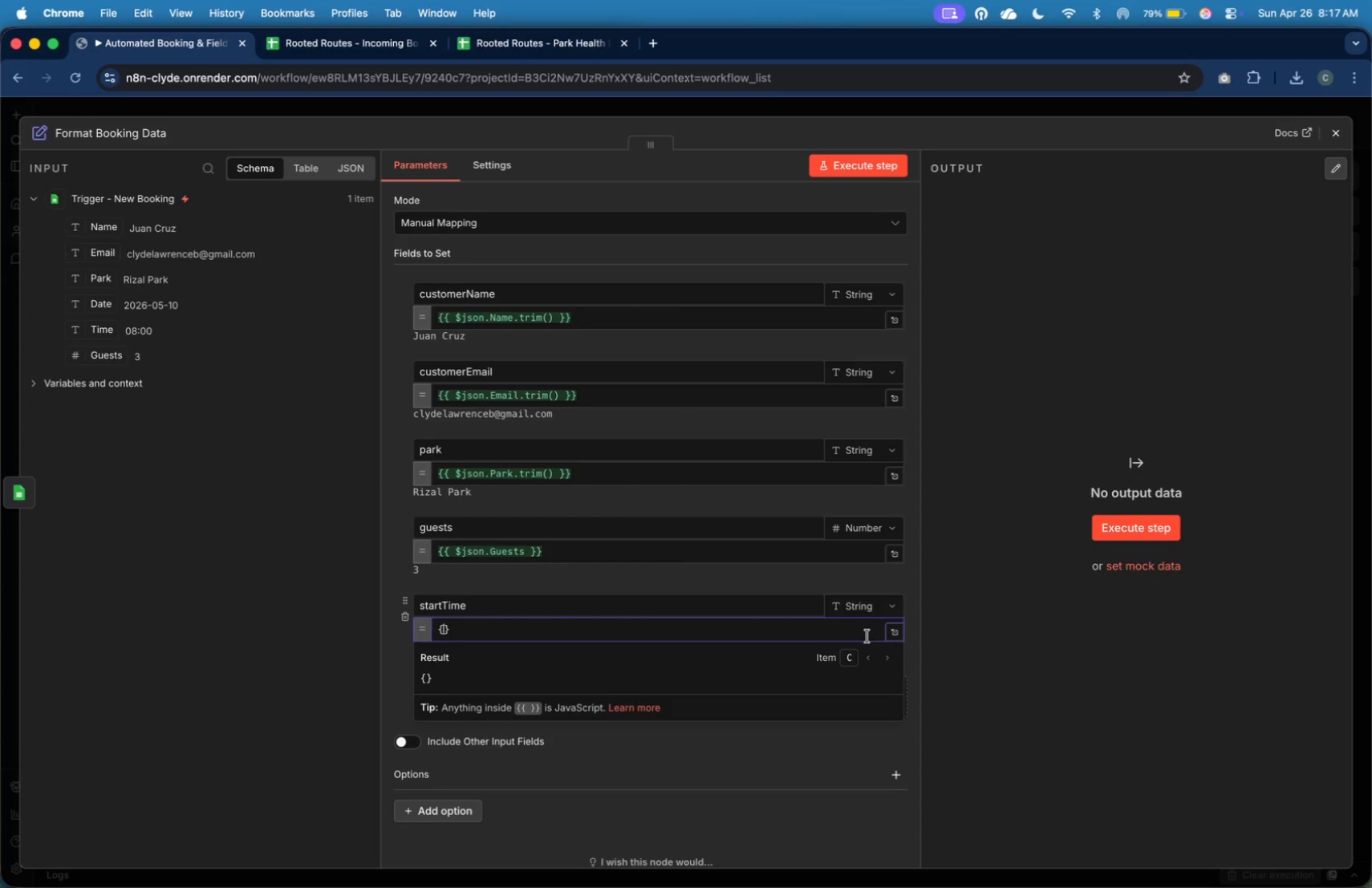 
wait(6.86)
 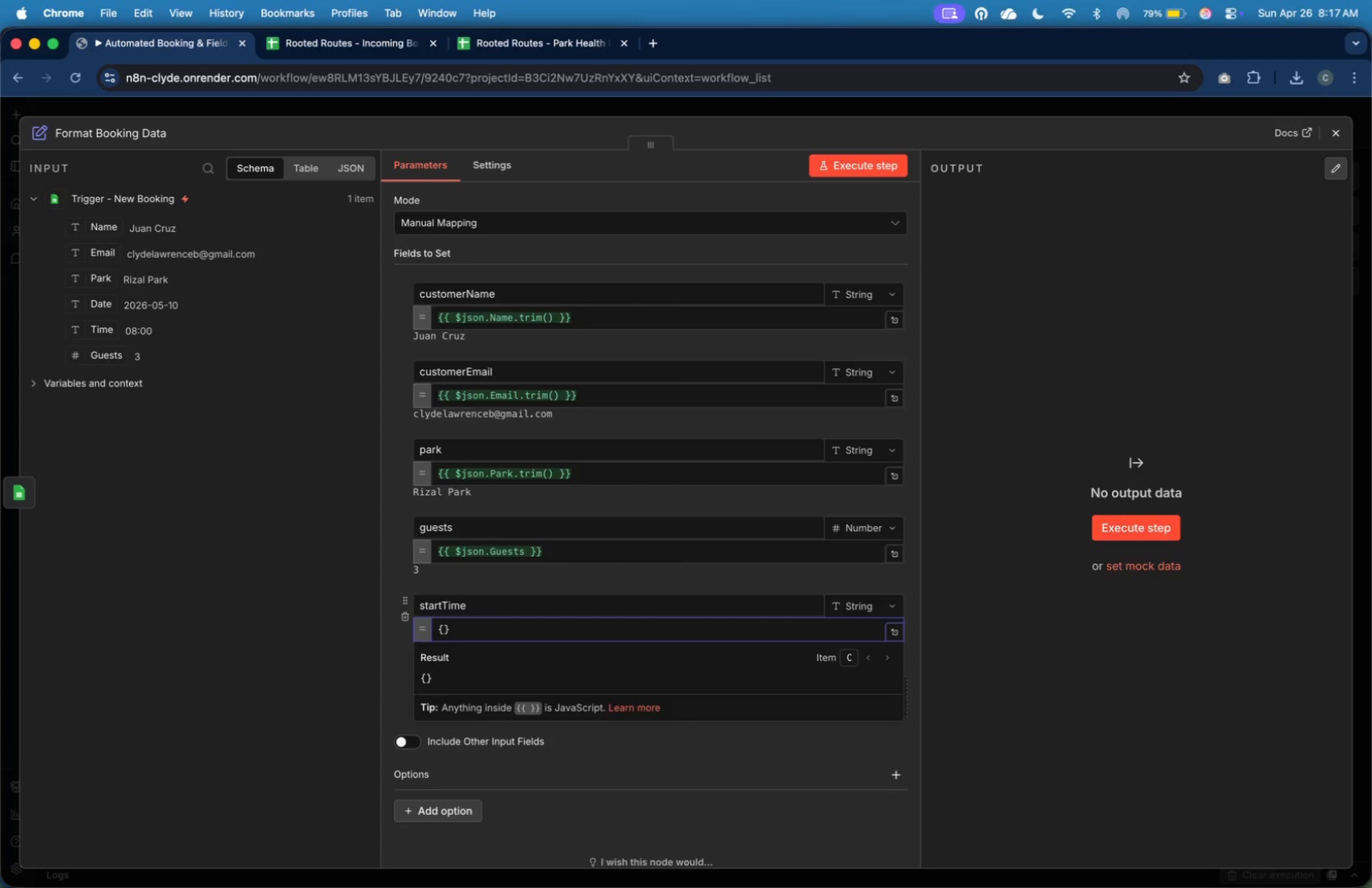 
key(Shift+BracketLeft)
 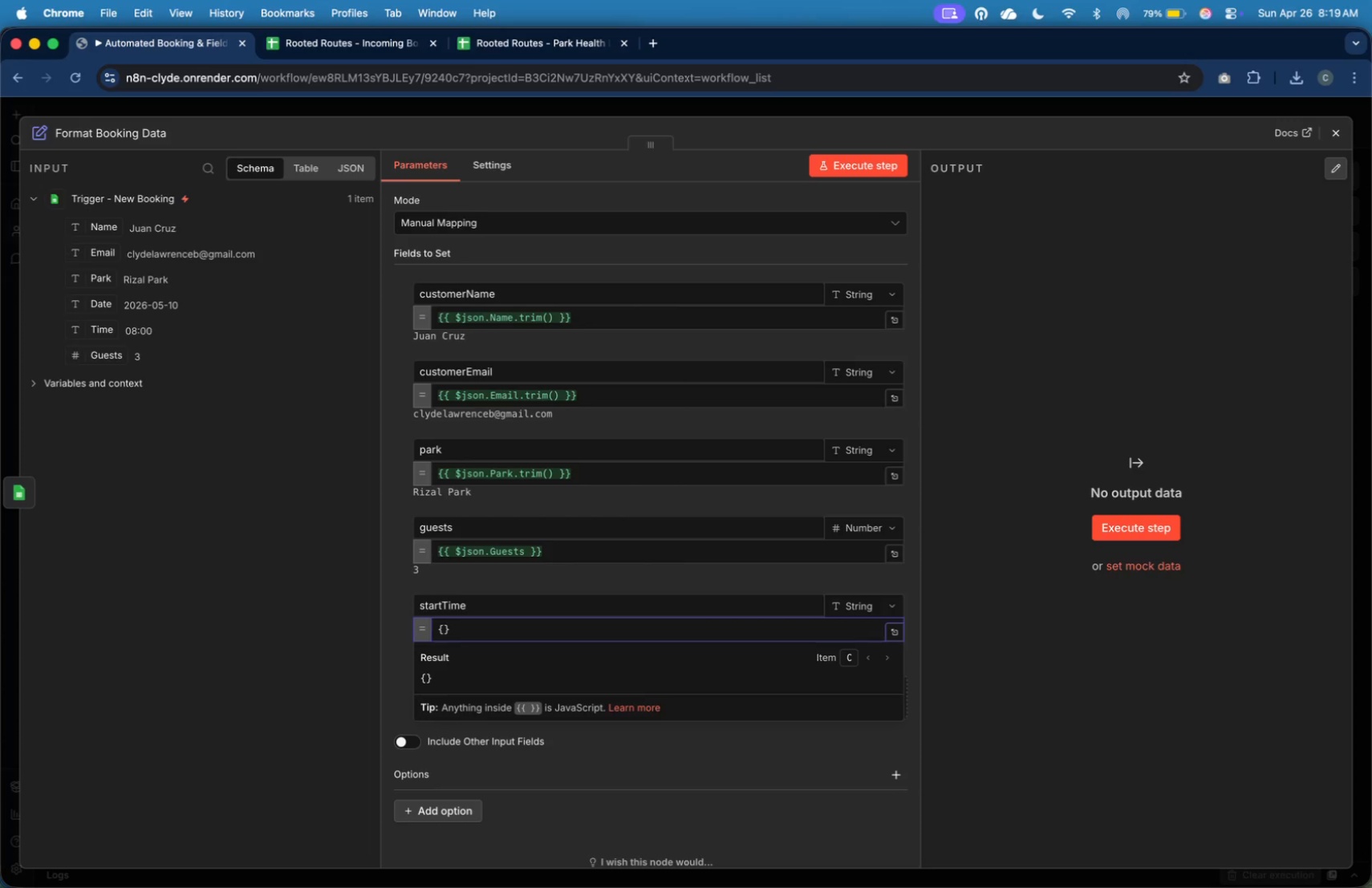 
wait(101.39)
 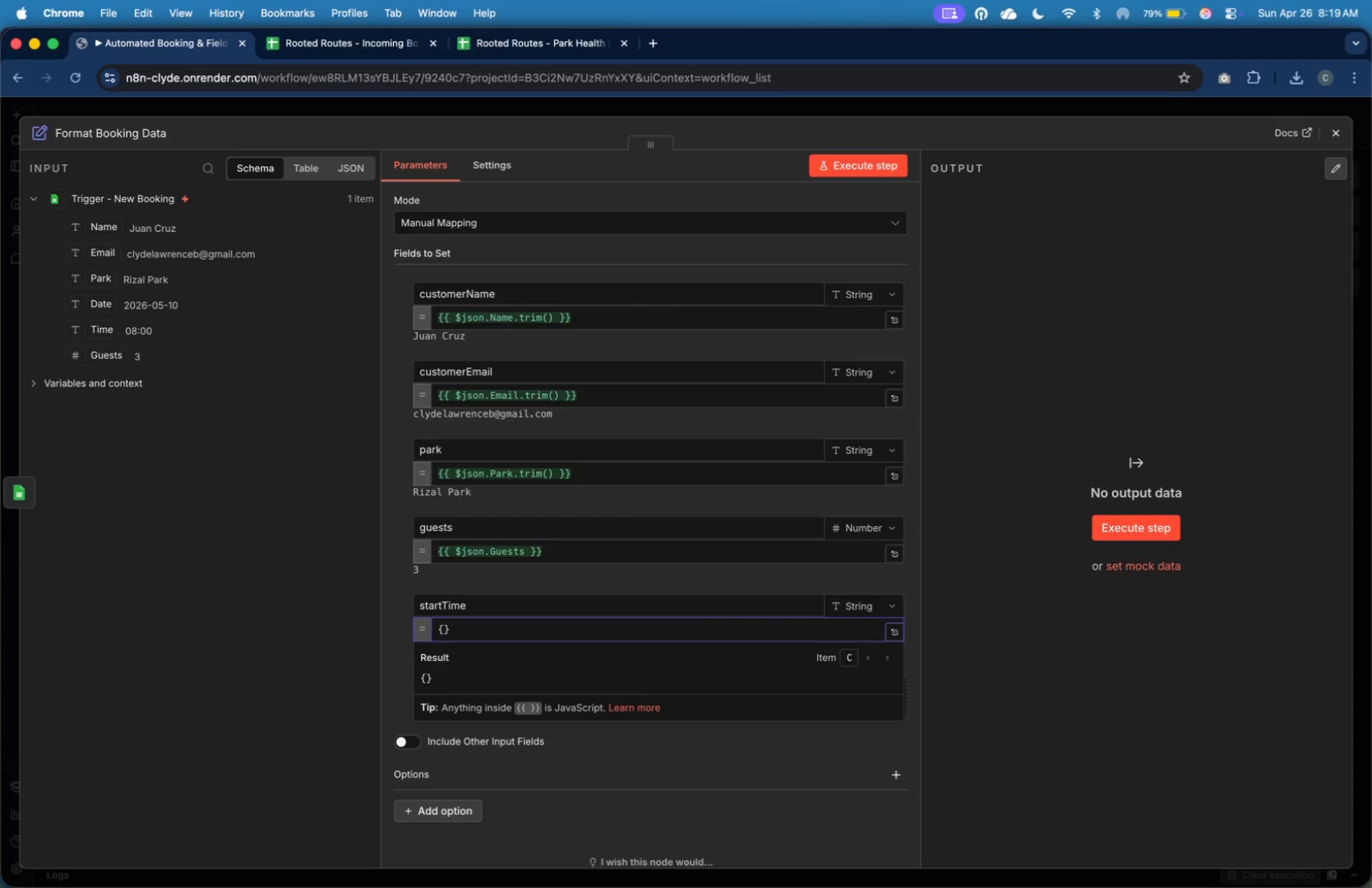 
key(ArrowRight)
 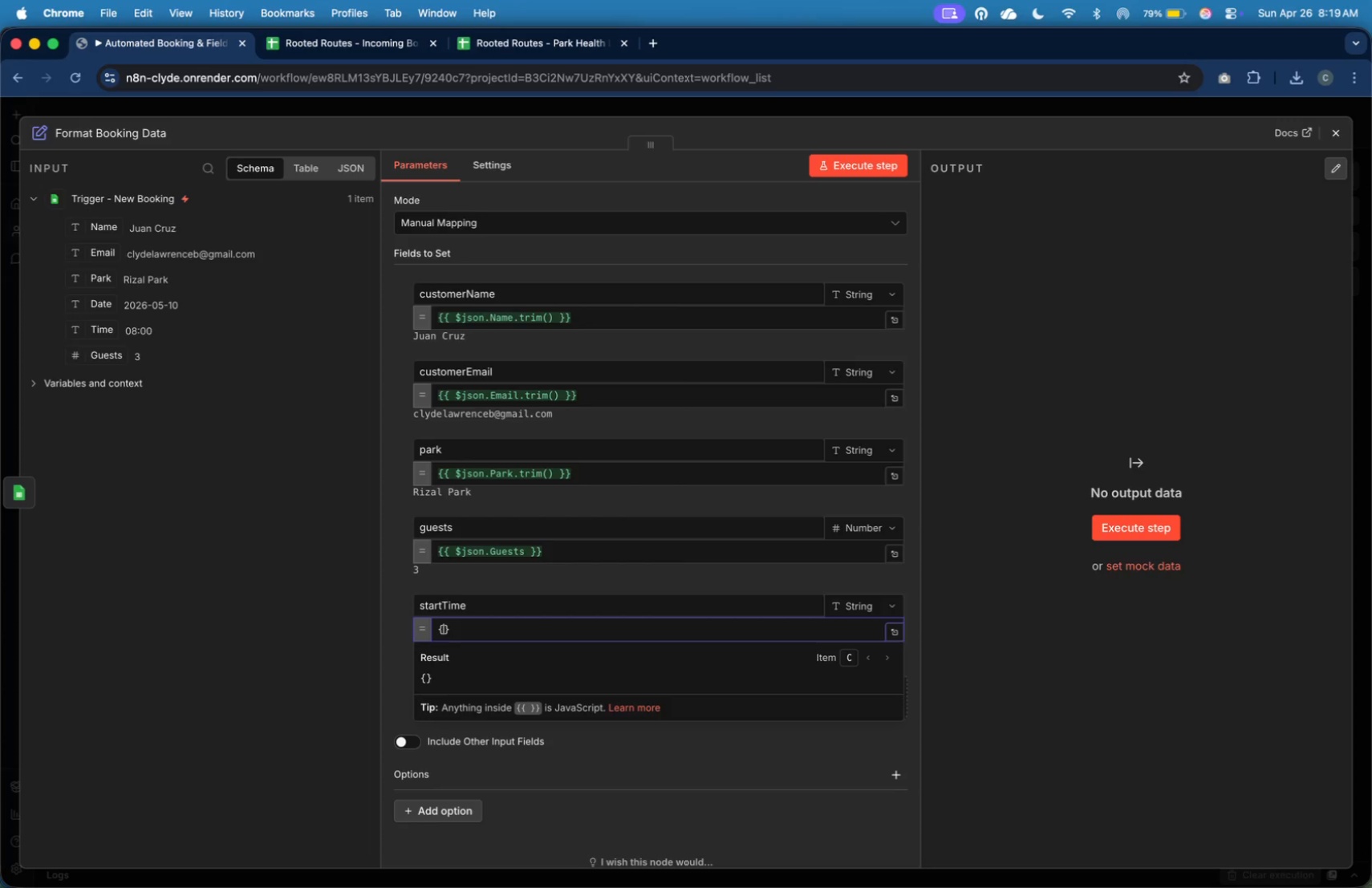 
type([)
key(Backspace)
type({new Date)
 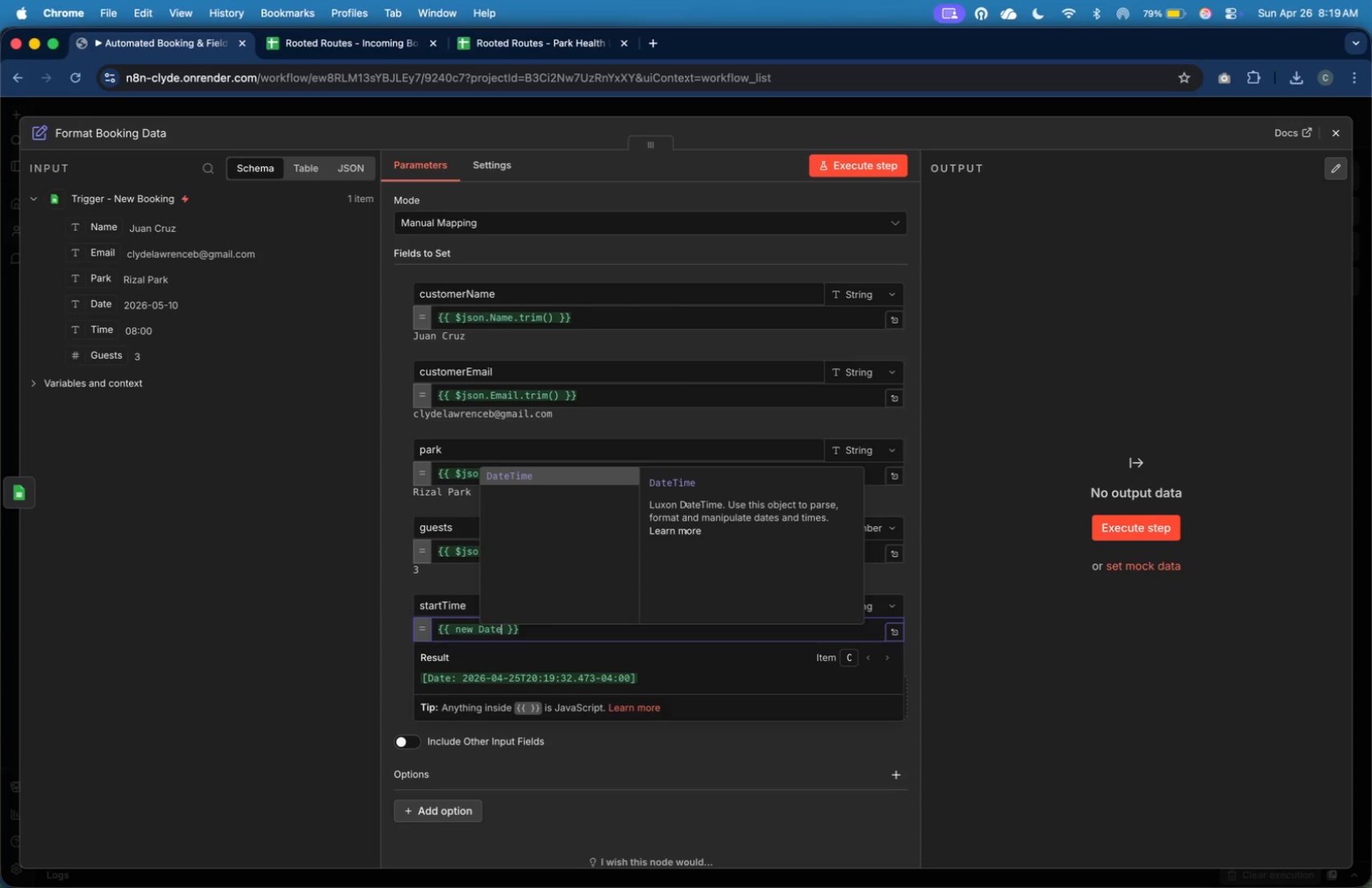 
wait(13.37)
 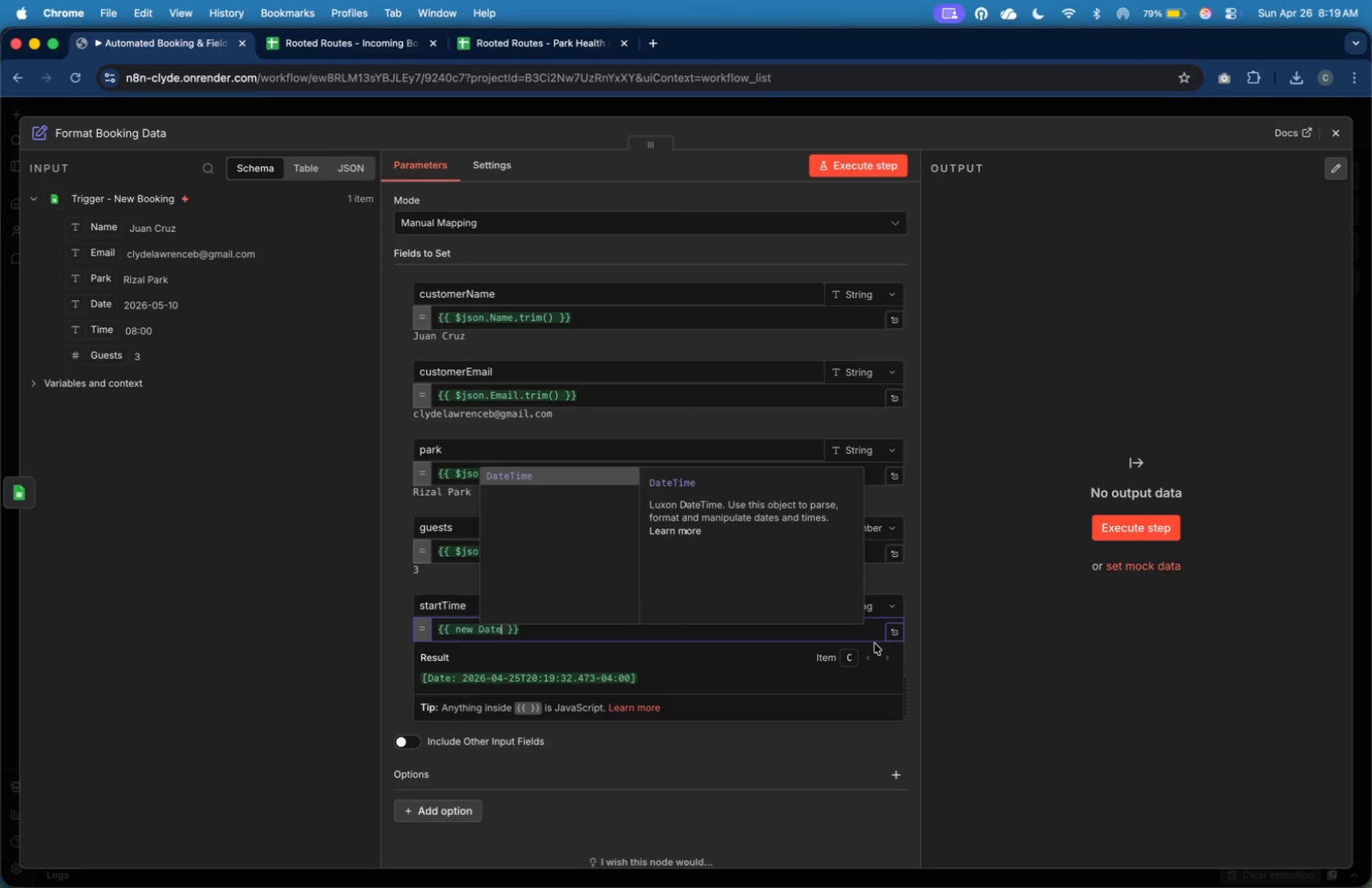 
key(Shift+9)
 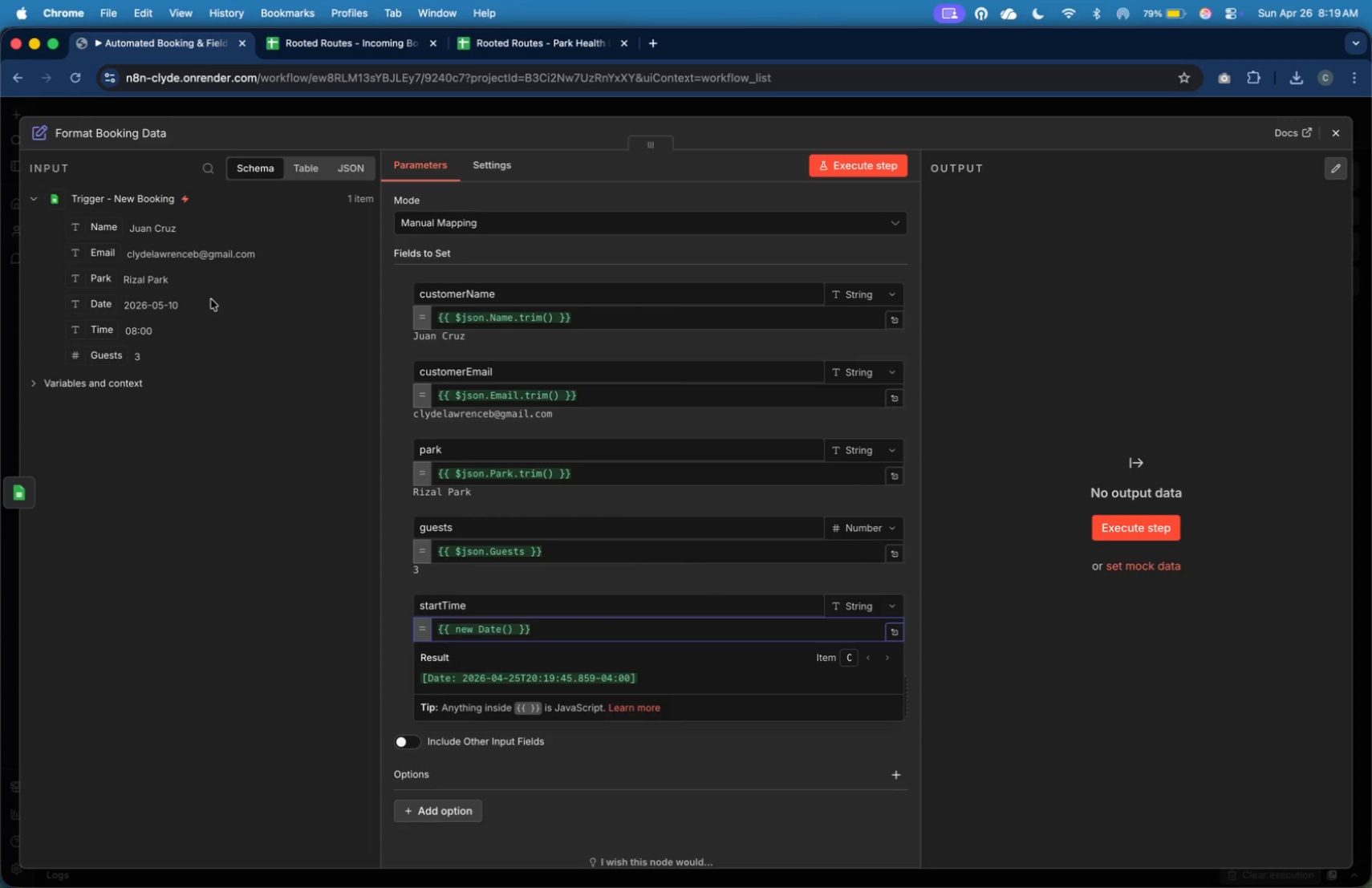 
wait(5.41)
 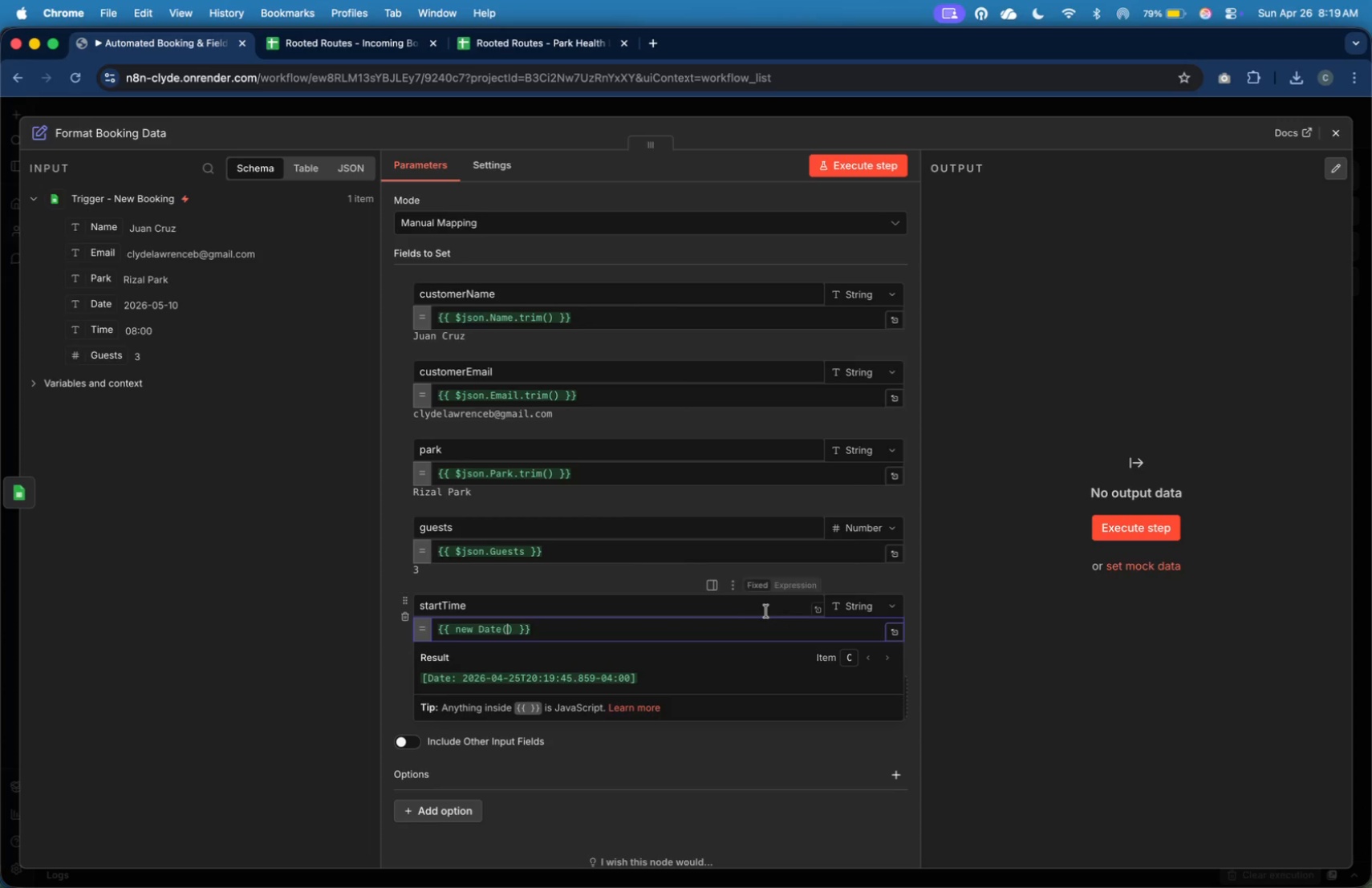 
left_click_drag(start_coordinate=[107, 307], to_coordinate=[505, 631])
 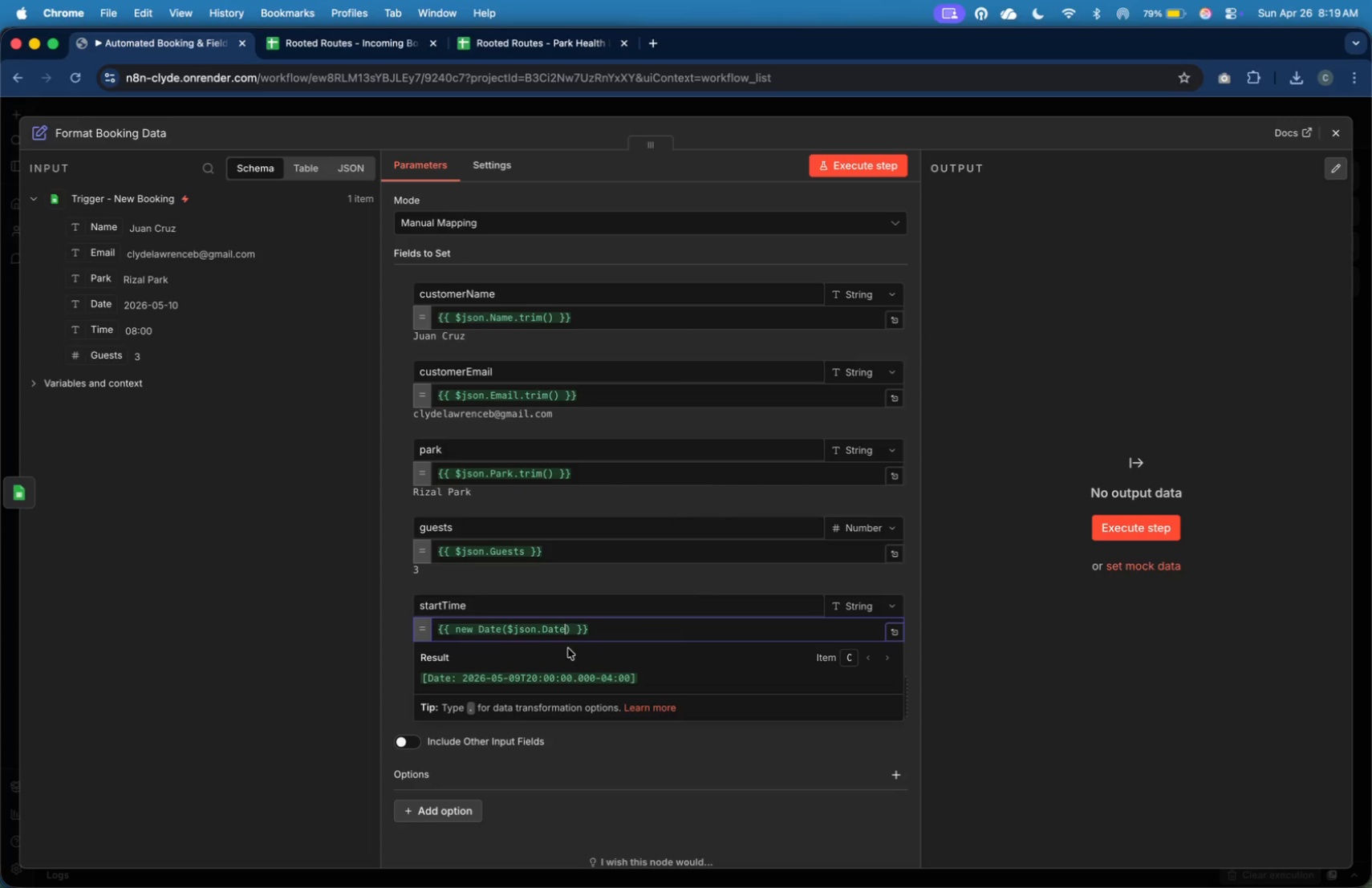 
key(ArrowRight)
 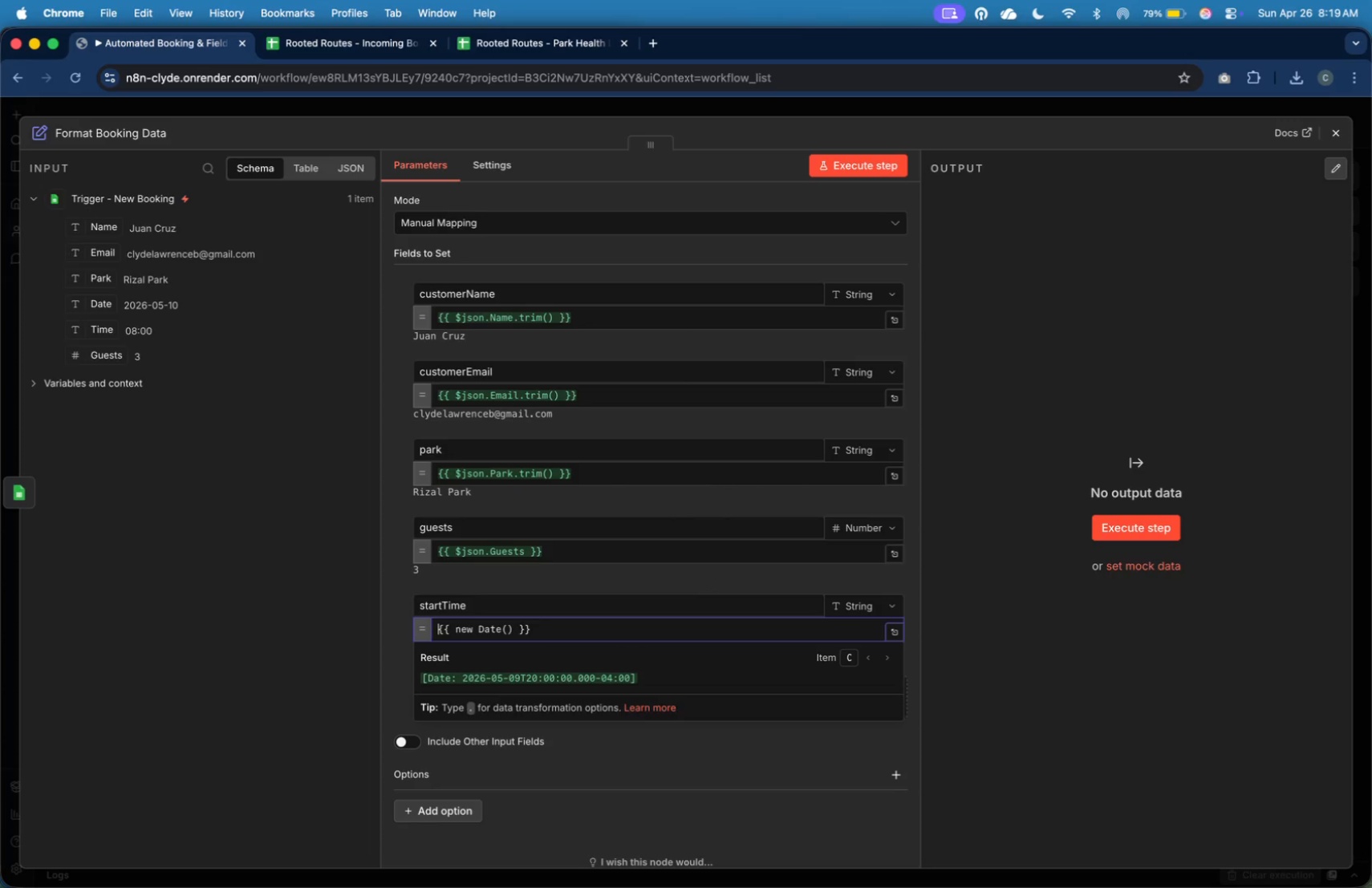 
key(Space)
 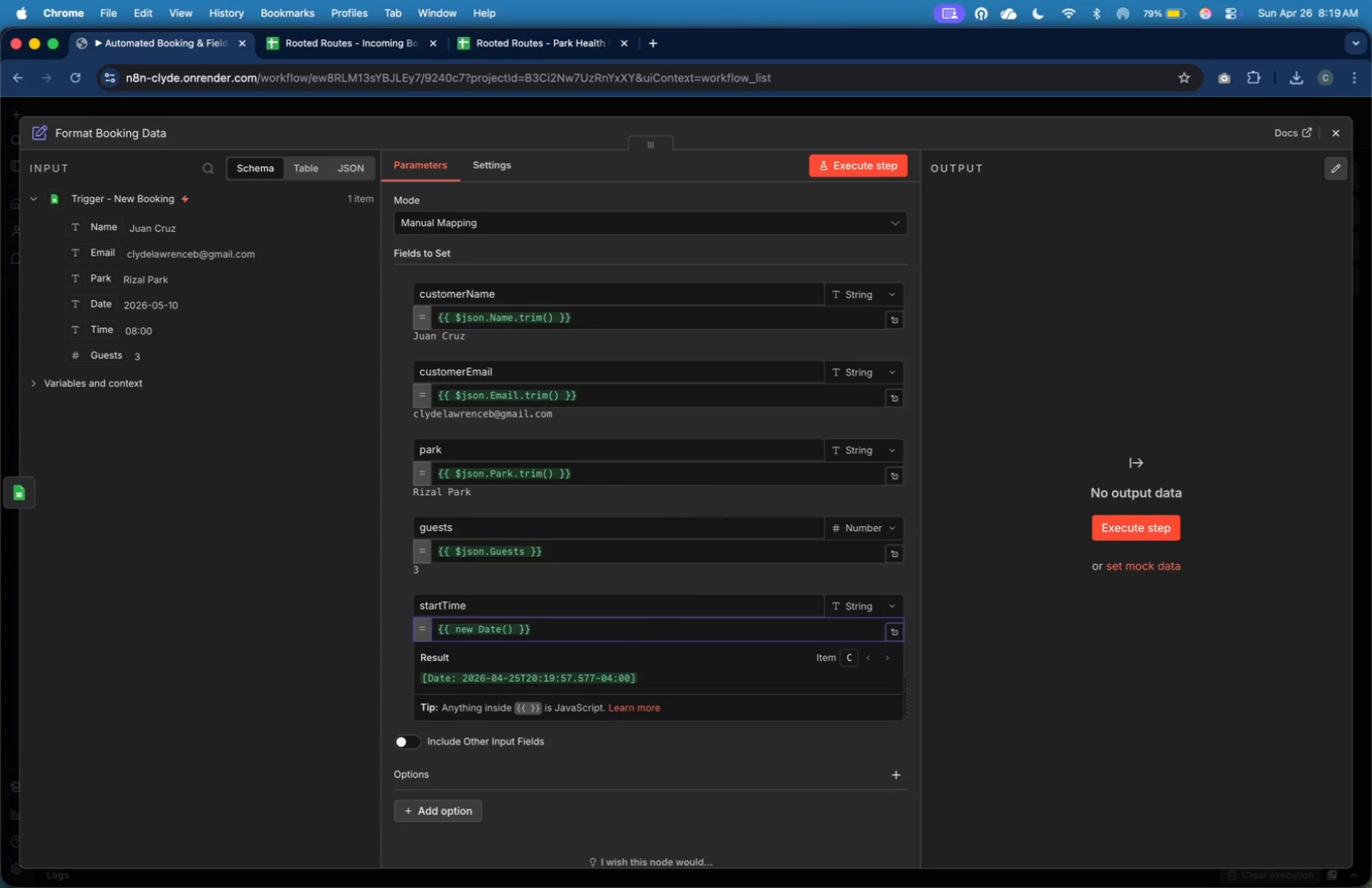 
key(ArrowLeft)
 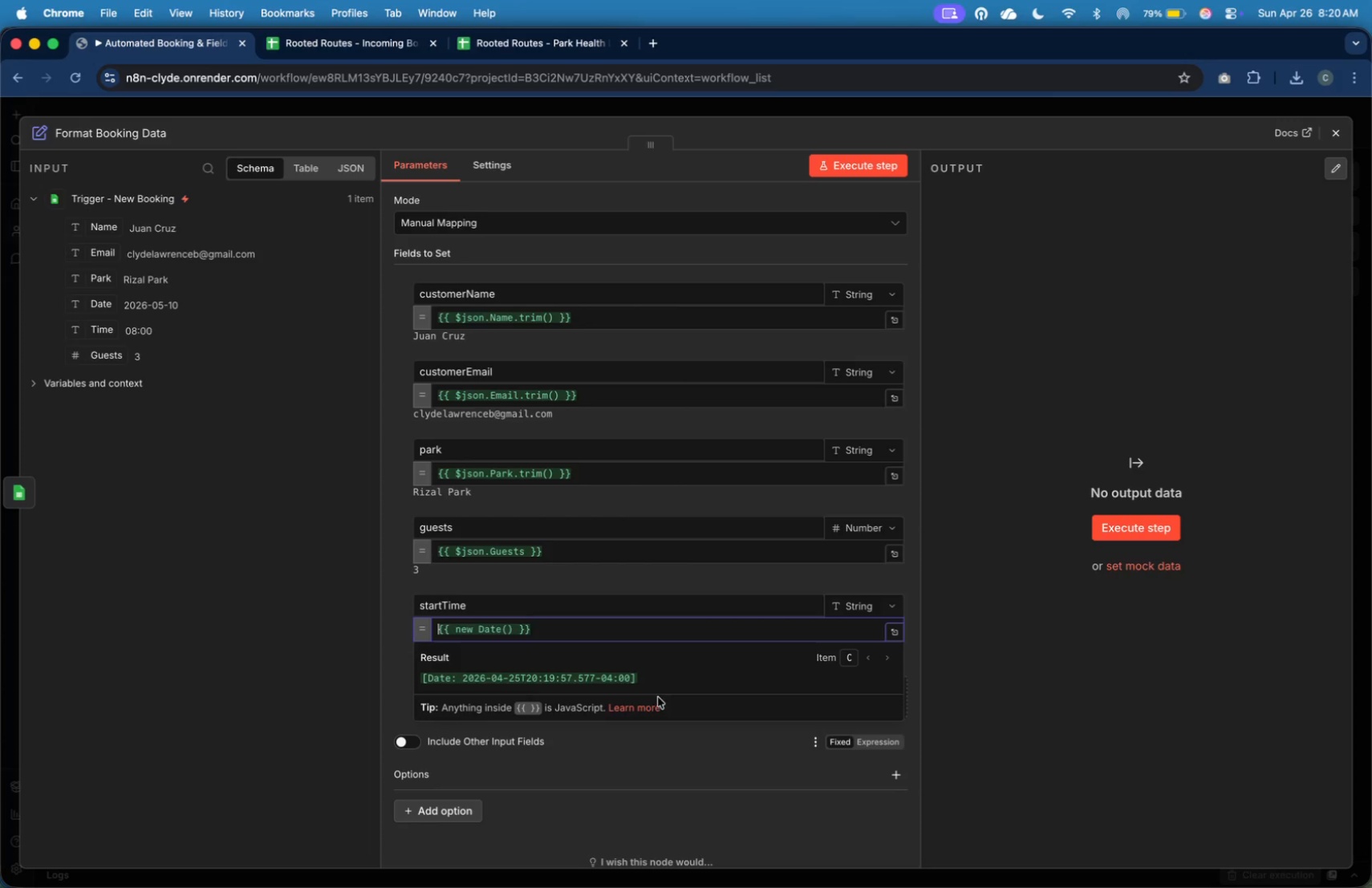 
wait(5.65)
 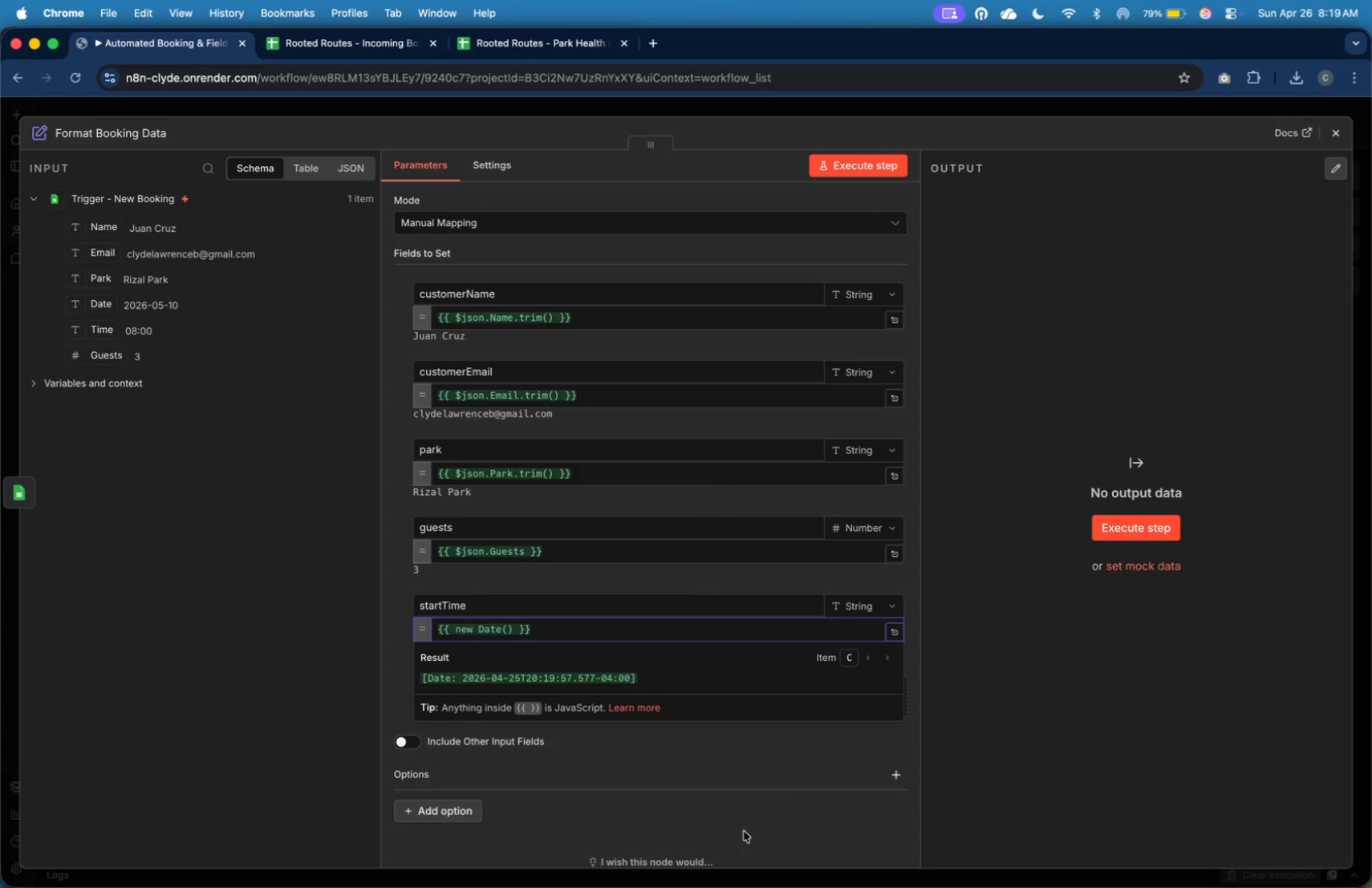 
left_click_drag(start_coordinate=[102, 302], to_coordinate=[509, 633])
 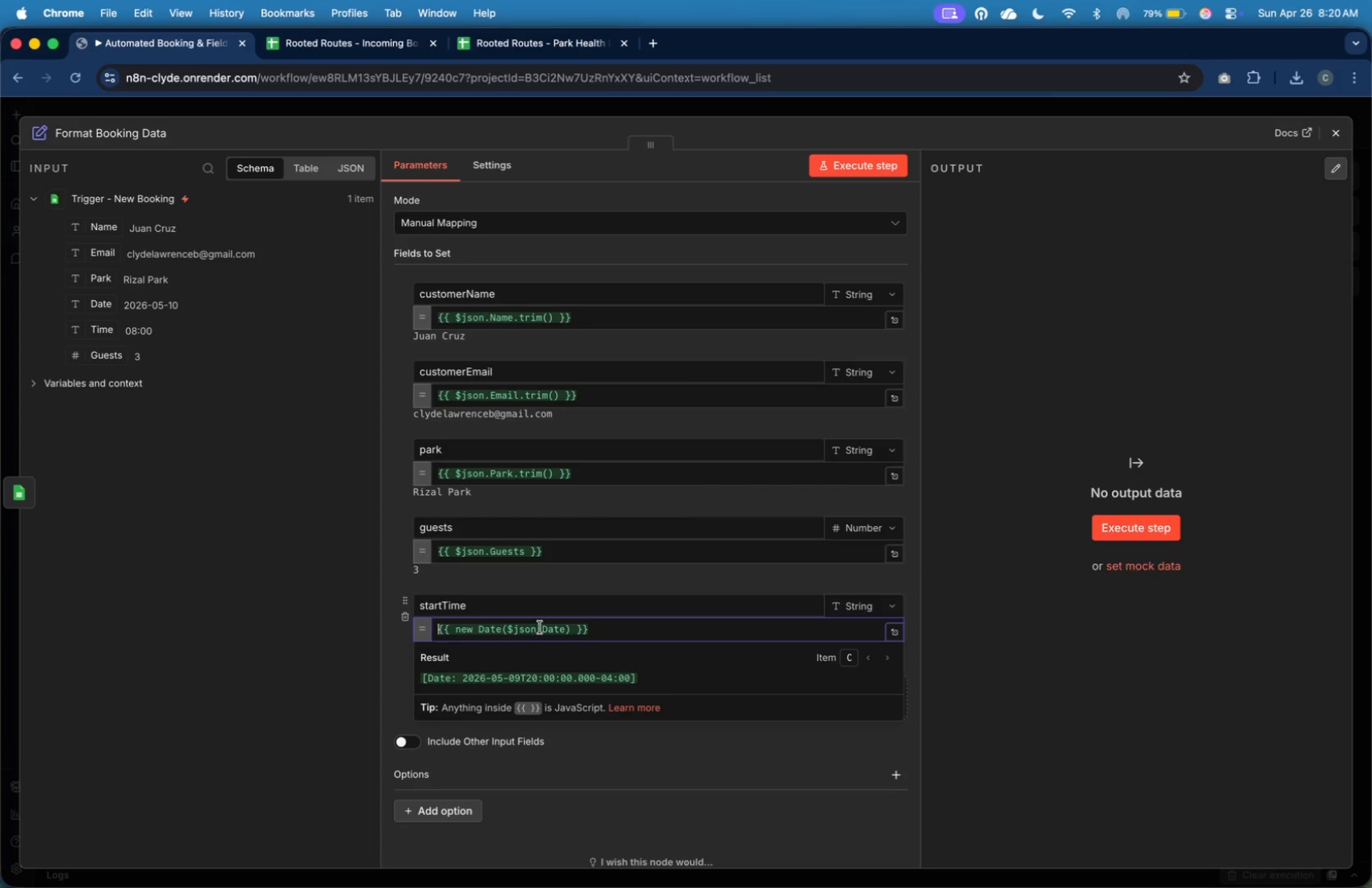 
left_click([541, 627])
 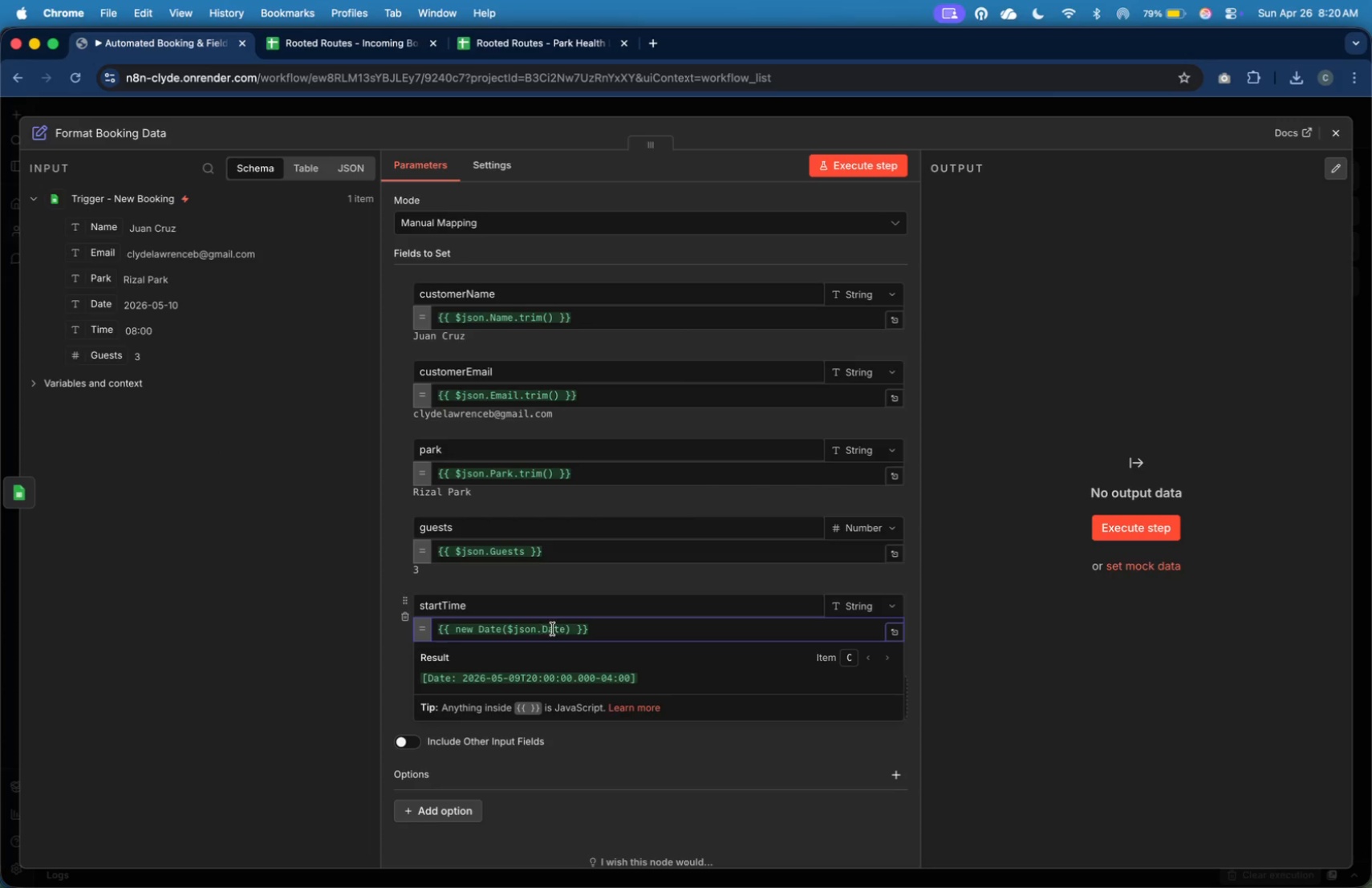 
left_click([558, 633])
 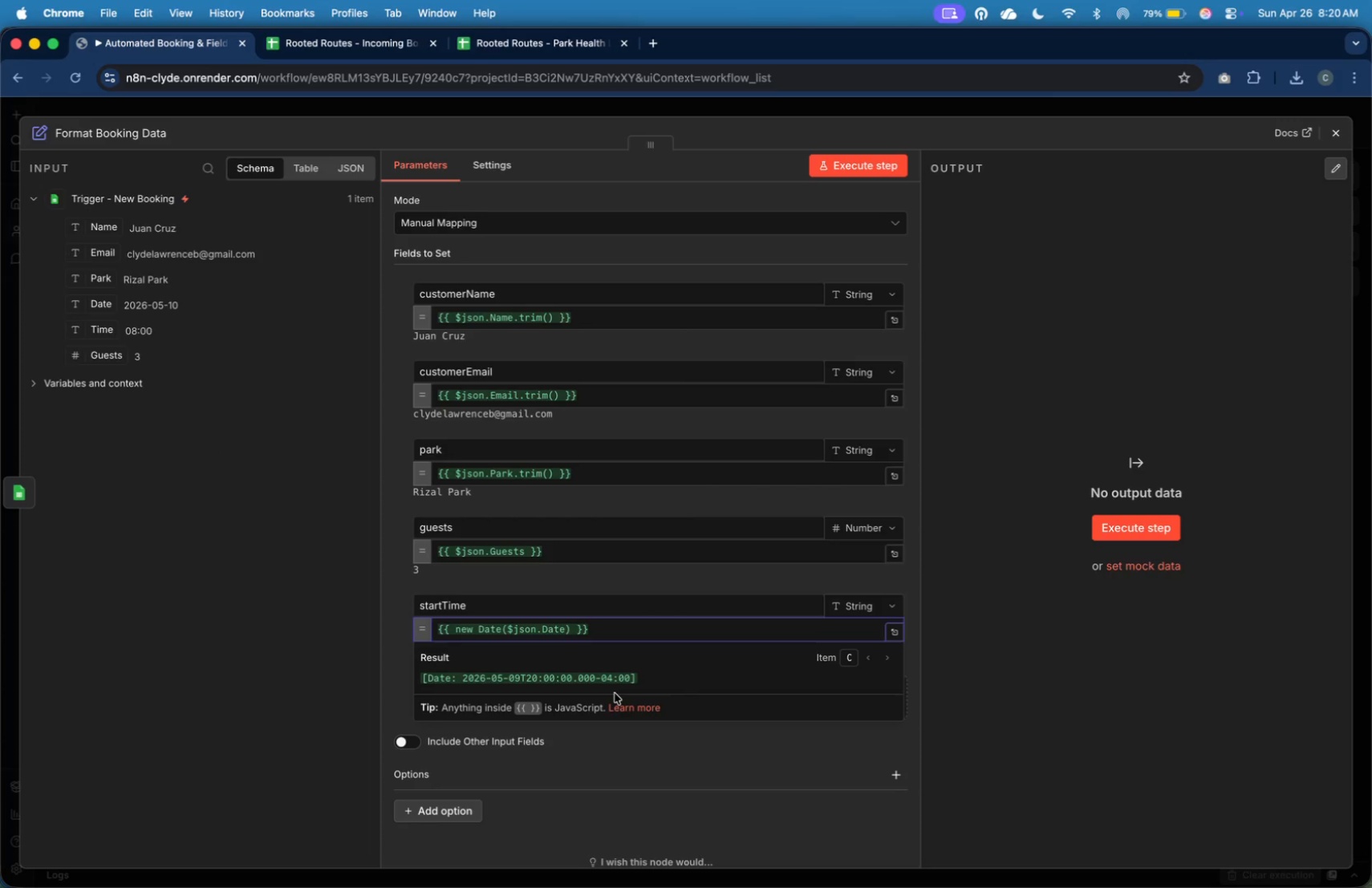 
key(ArrowRight)
 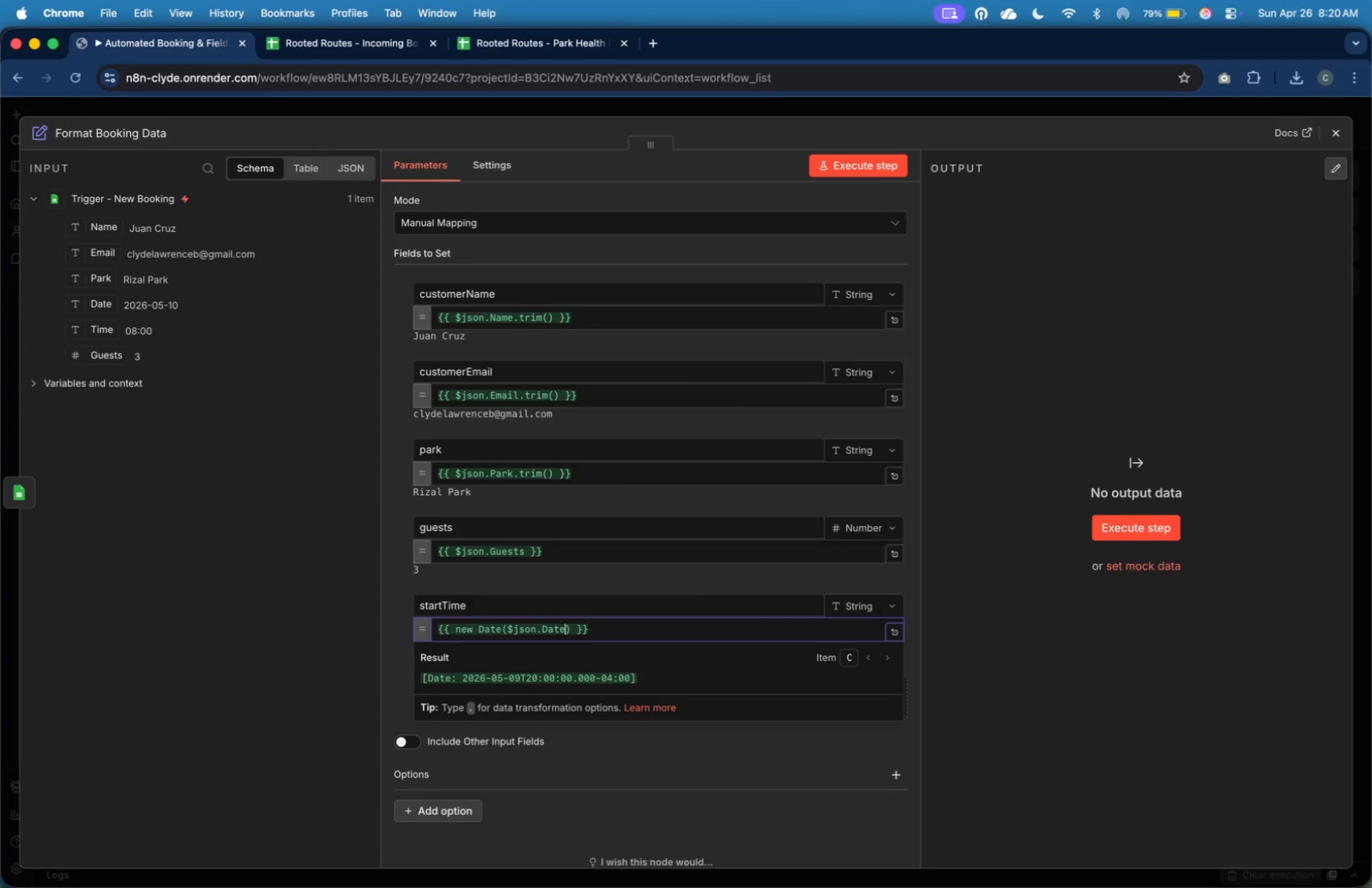 
key(Space)
 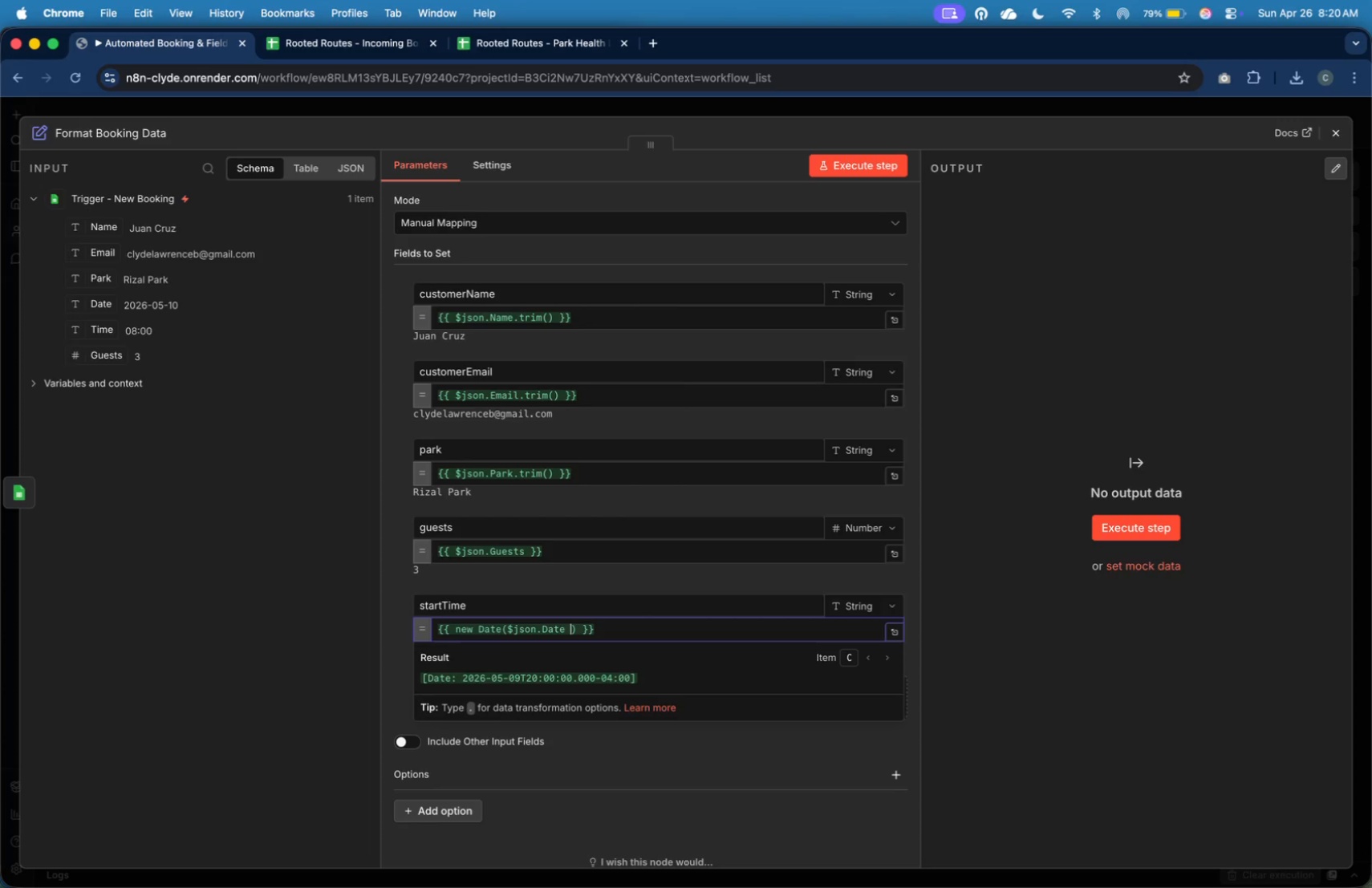 
key(Shift+Equal)
 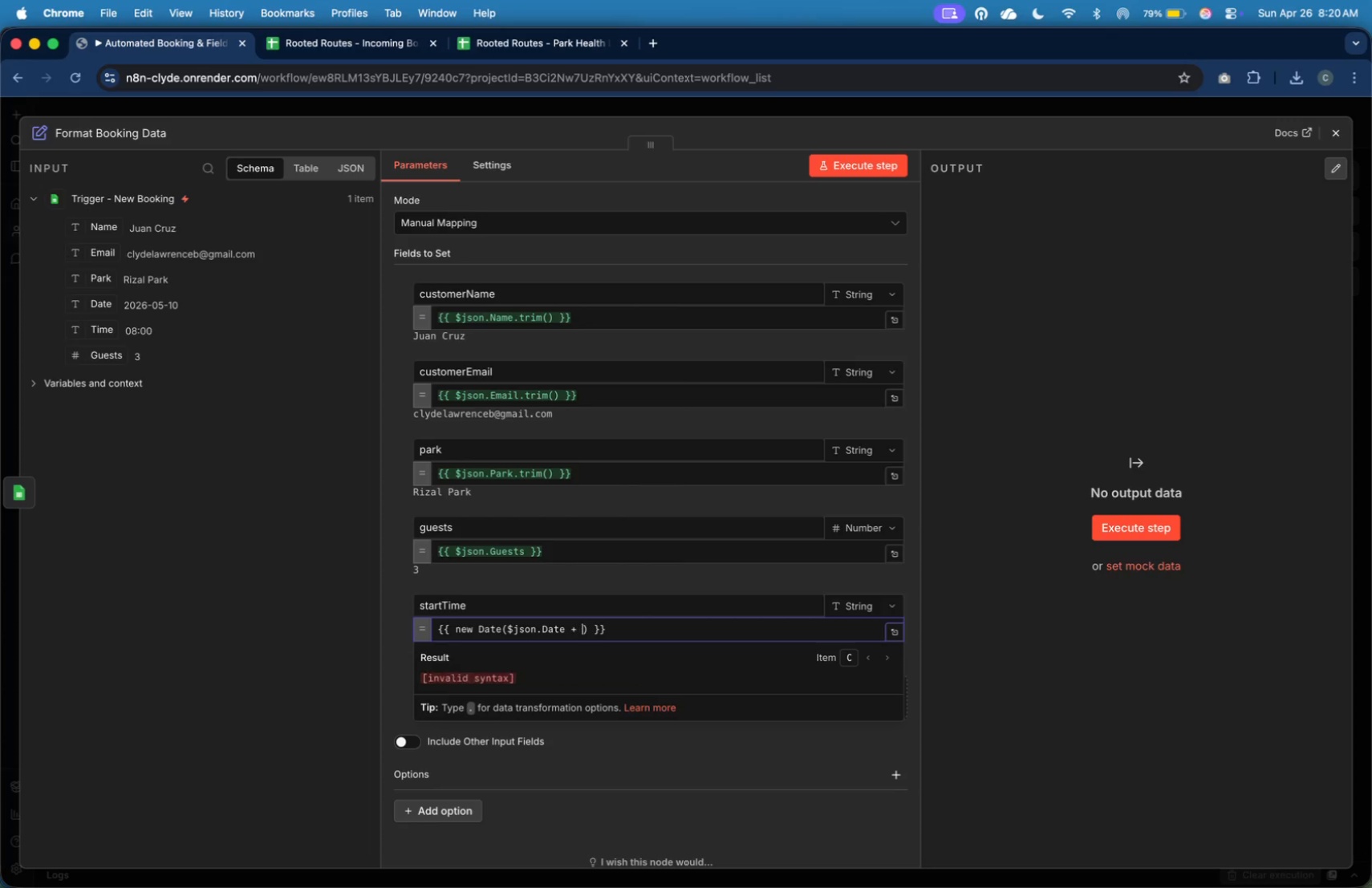 
key(Shift+Space)
 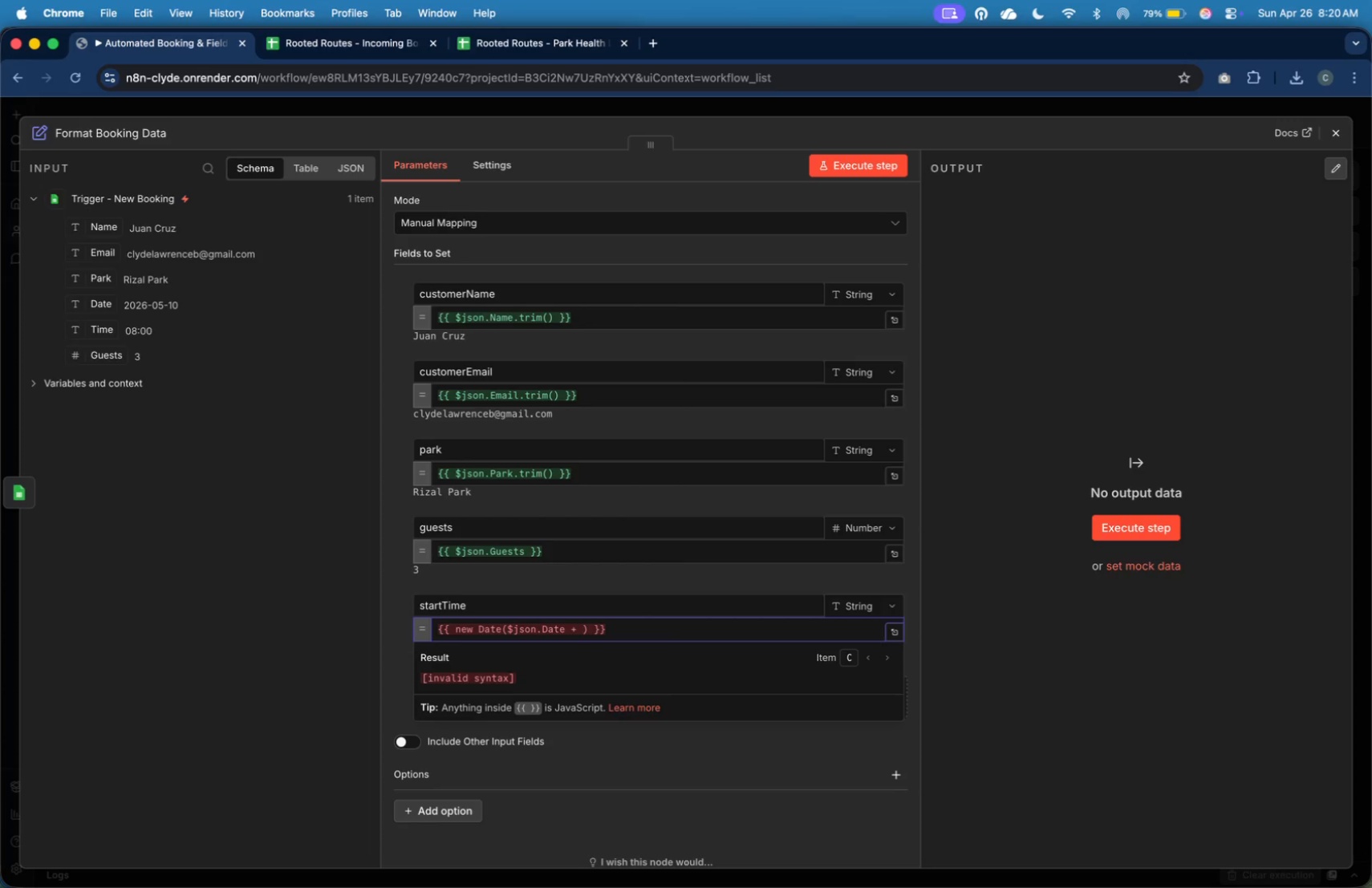 
key(Quote)
 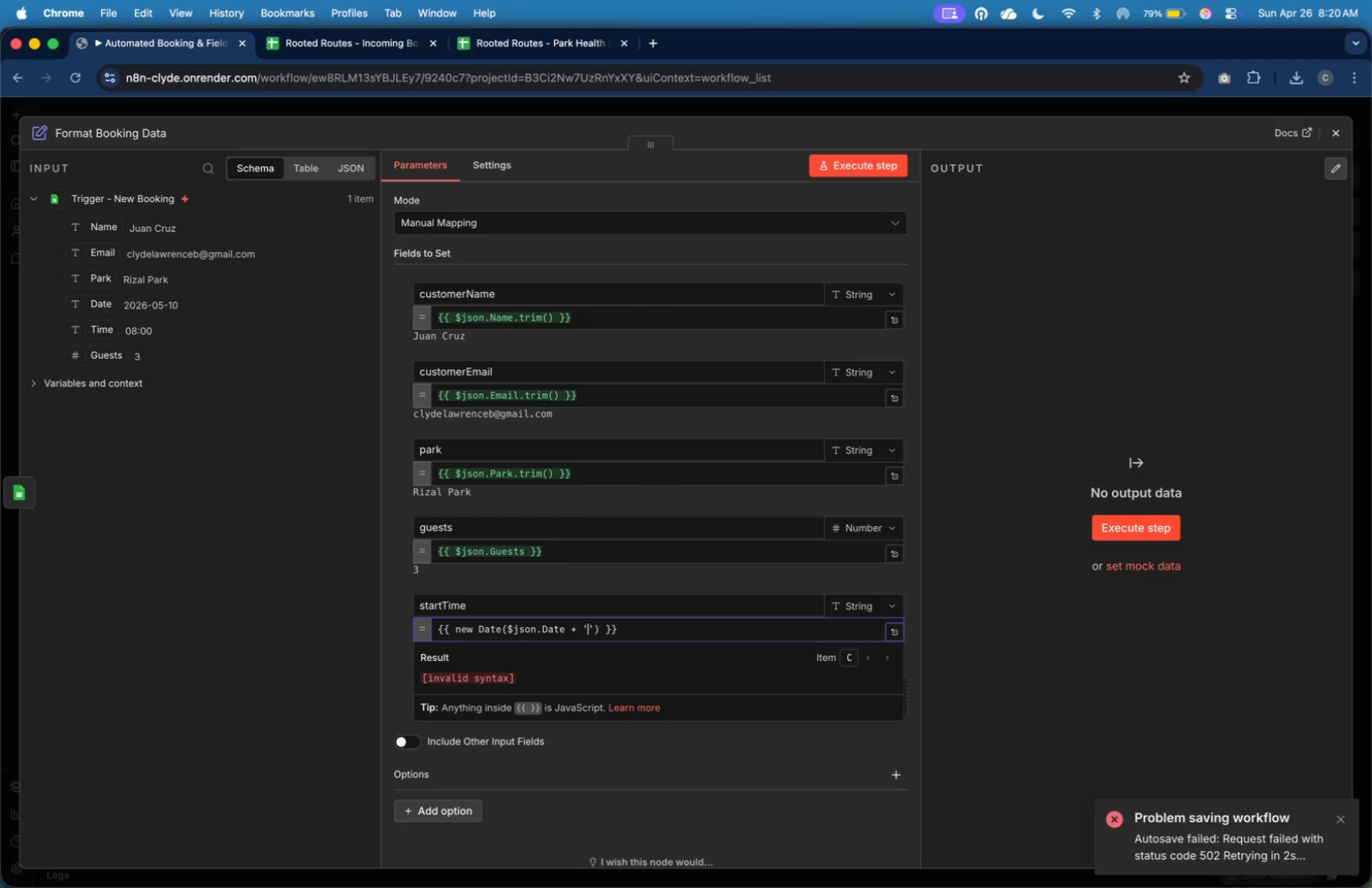 
key(Space)
 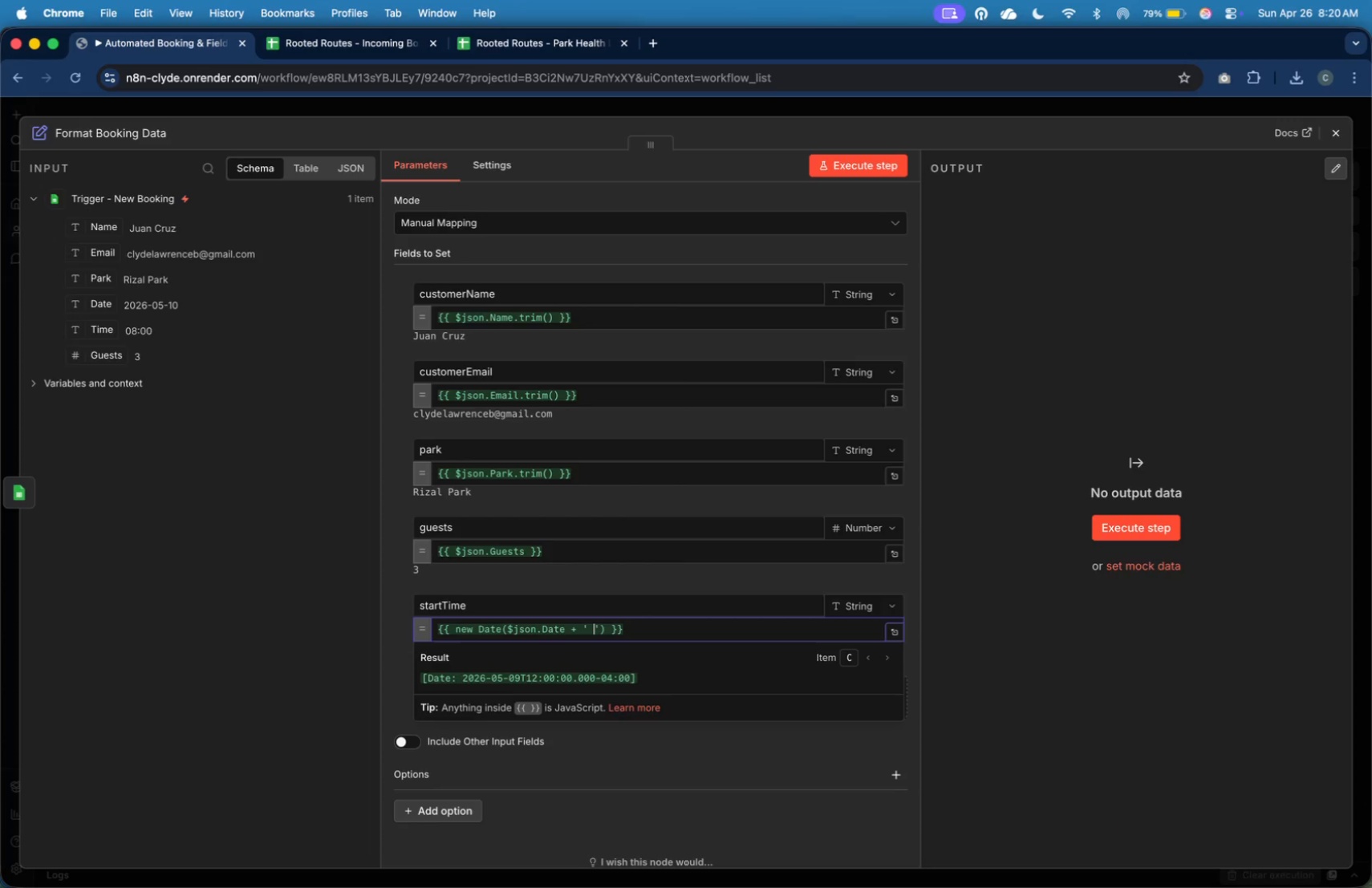 
key(ArrowRight)
 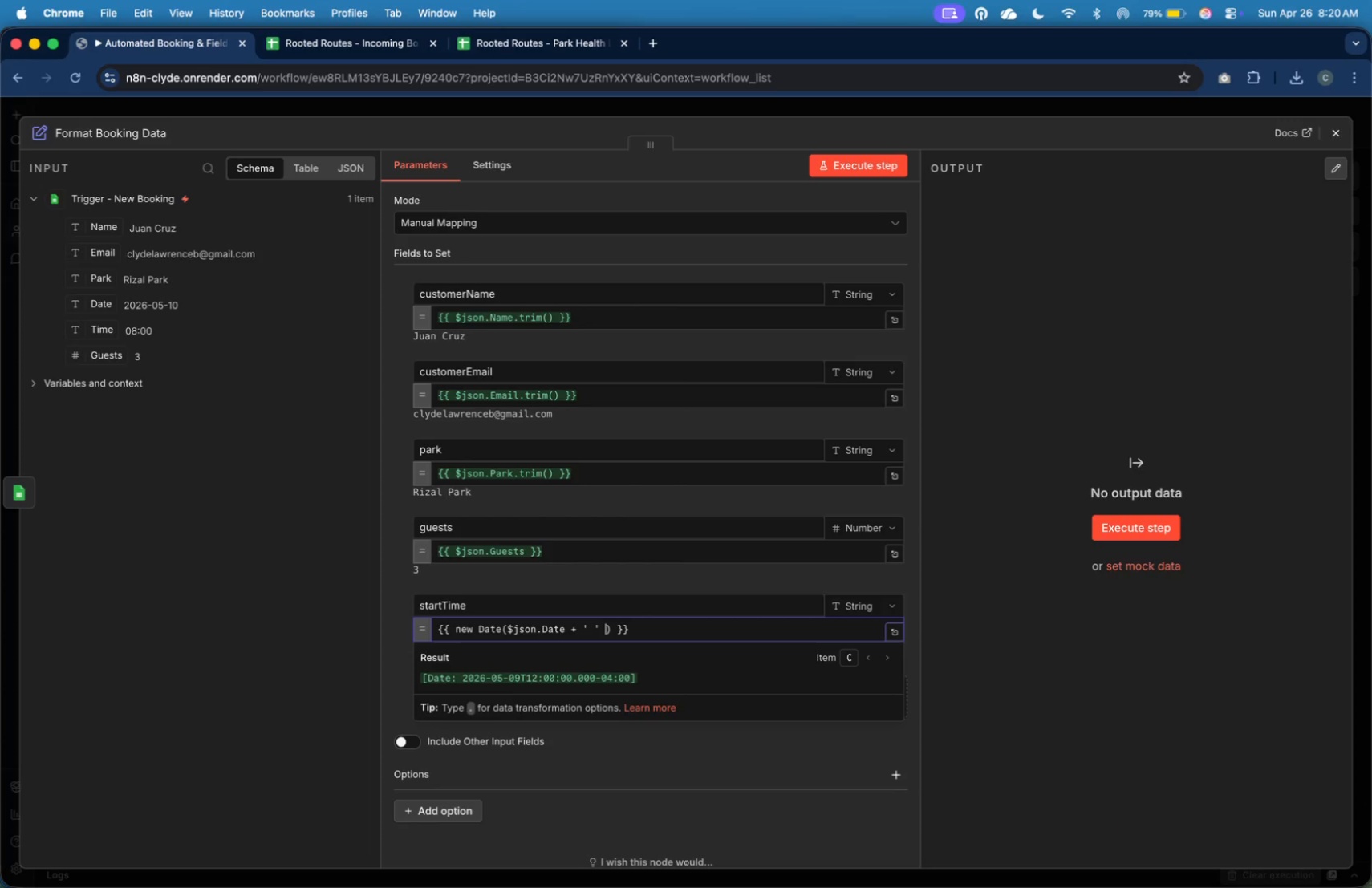 
key(Space)
 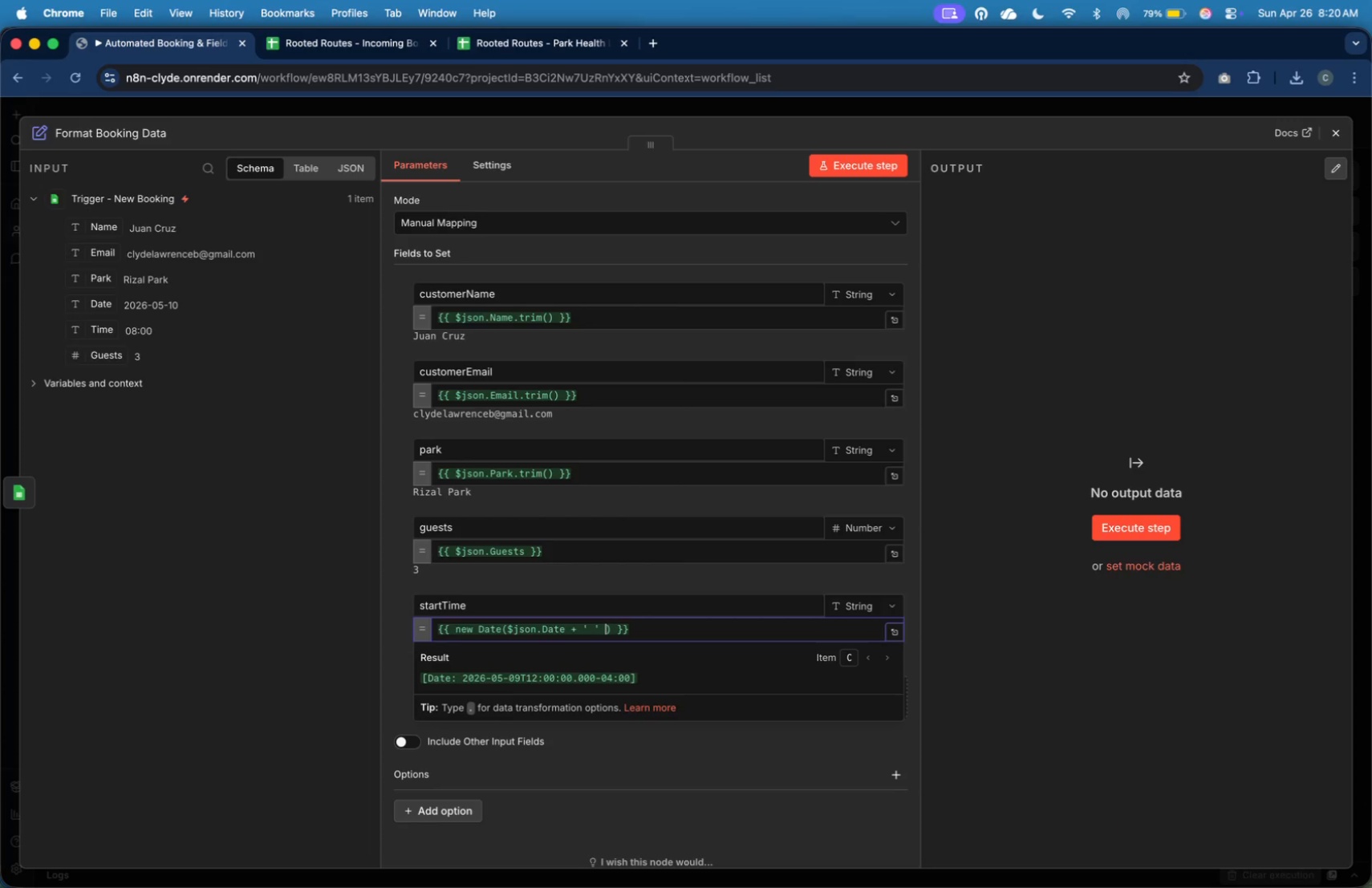 
key(Shift+Equal)
 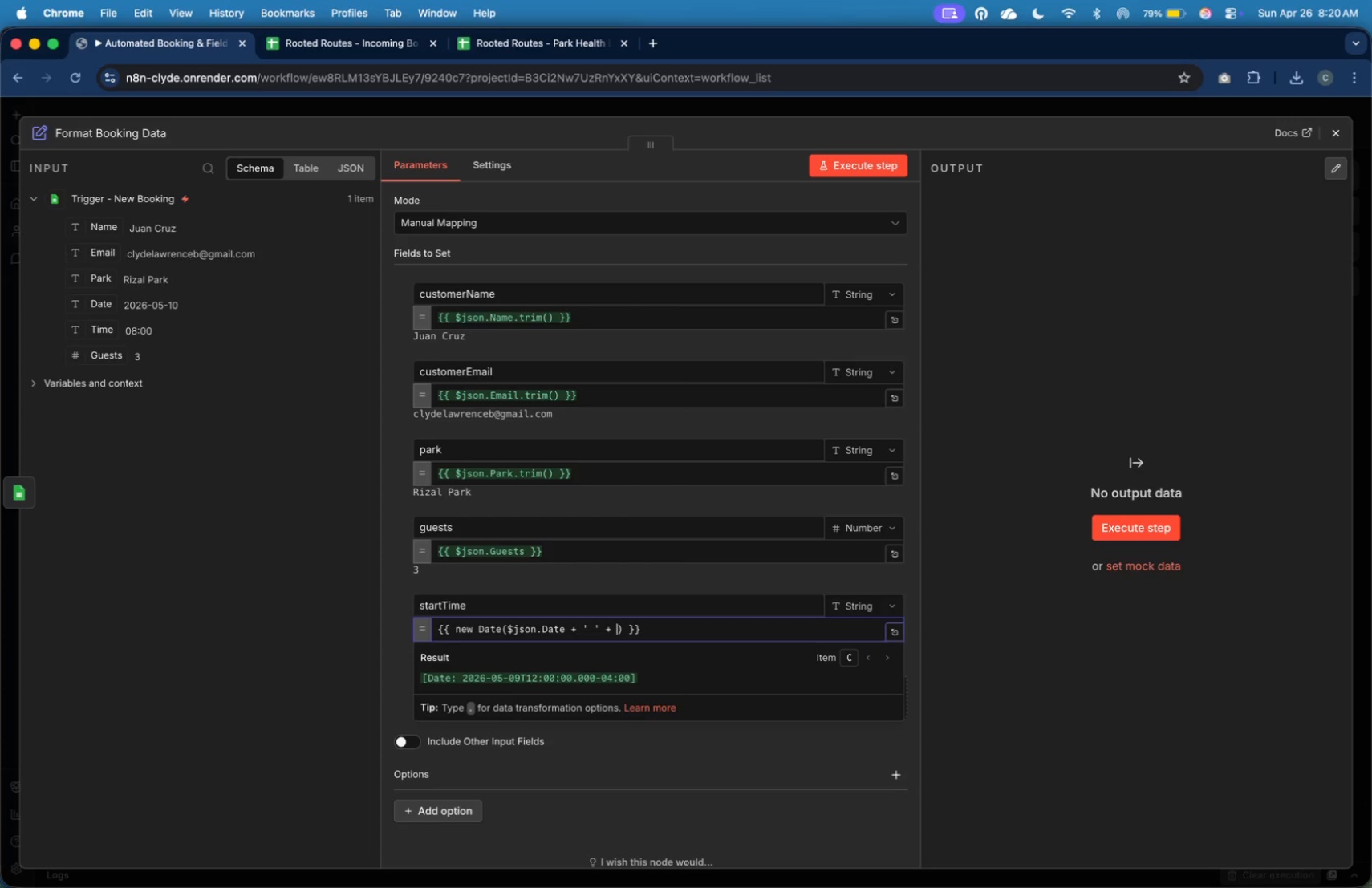 
key(Shift+Space)
 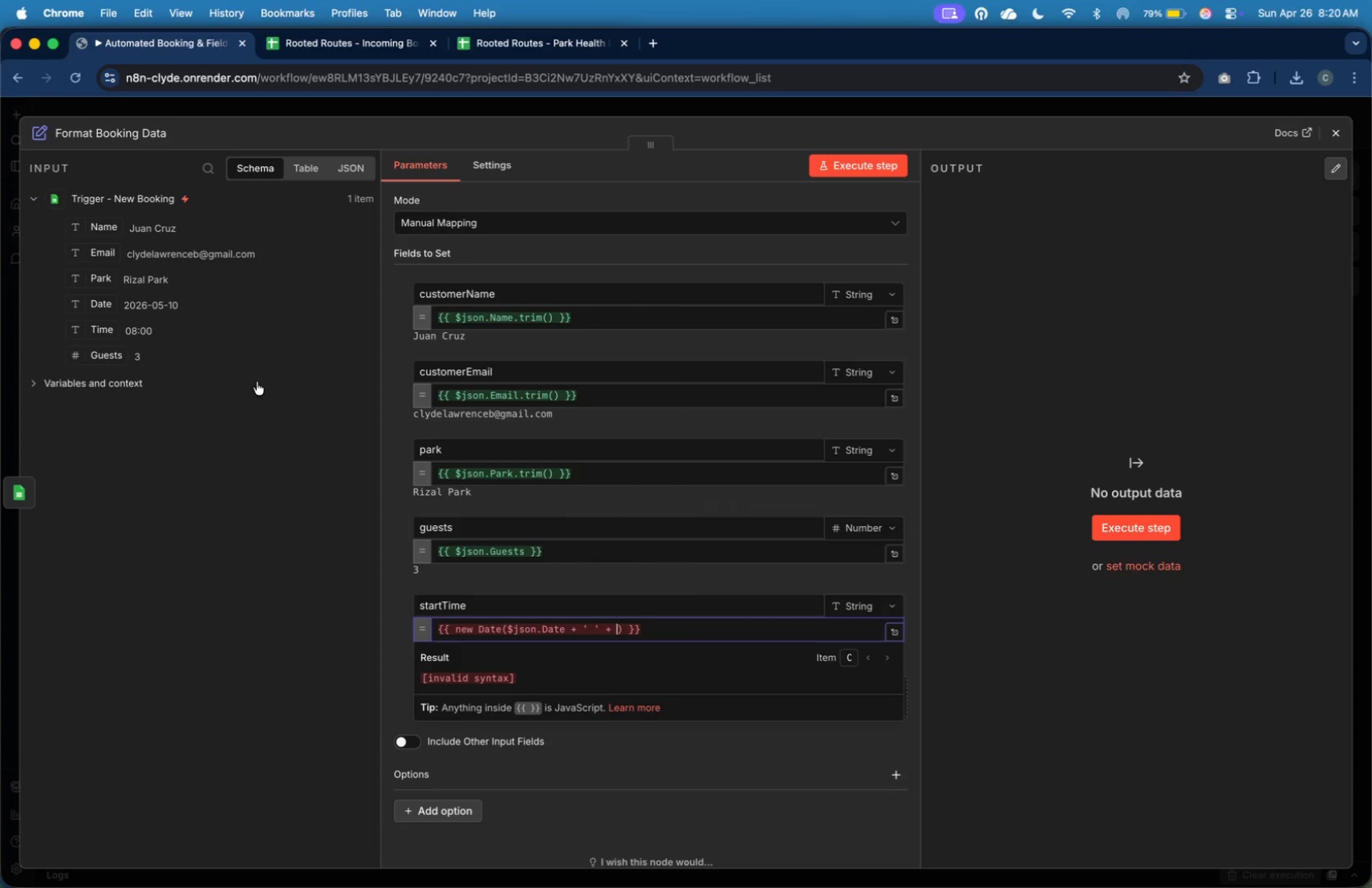 
left_click_drag(start_coordinate=[79, 332], to_coordinate=[619, 629])
 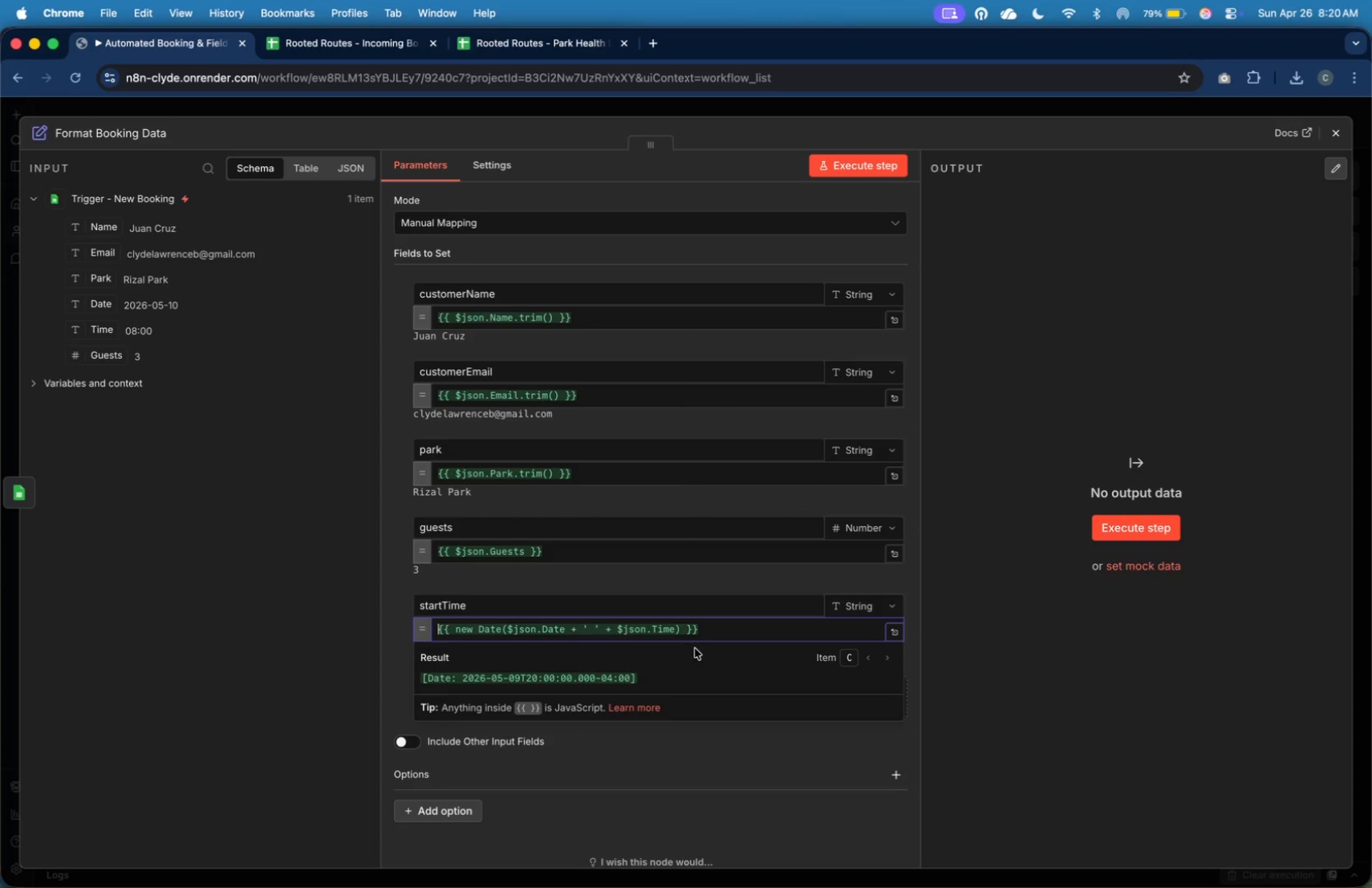 
left_click([677, 633])
 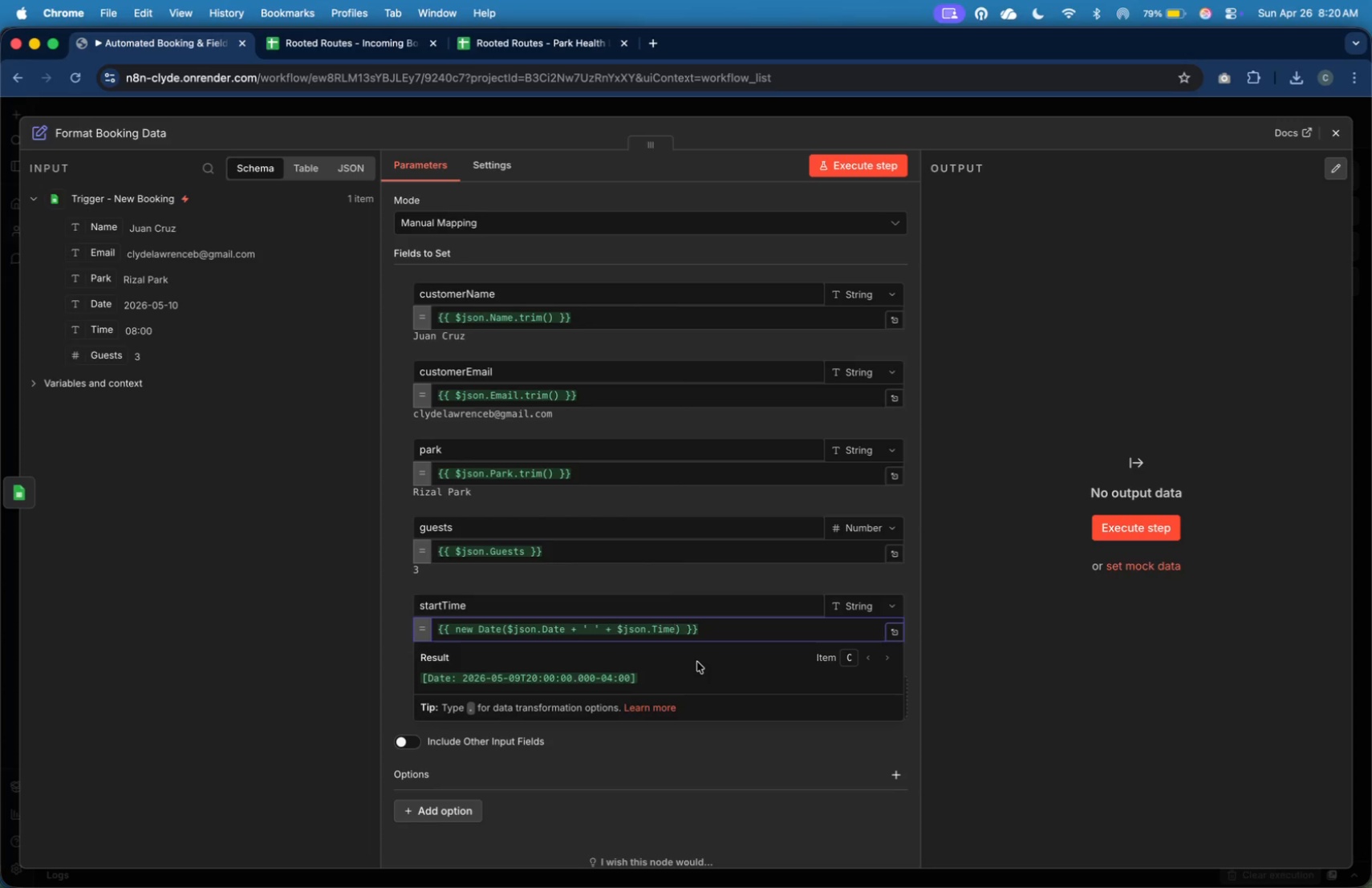 
wait(9.34)
 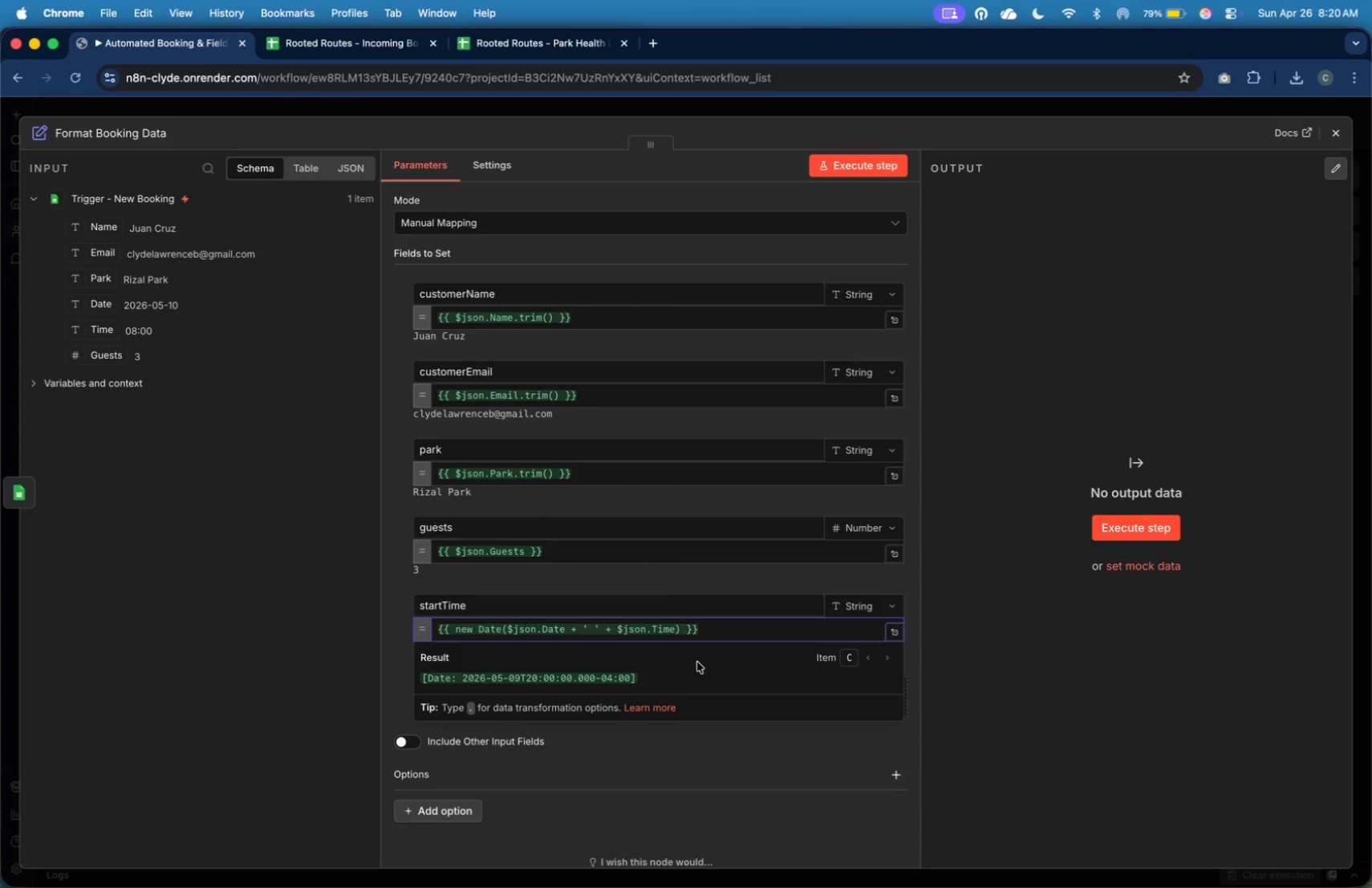 
left_click_drag(start_coordinate=[107, 334], to_coordinate=[615, 635])
 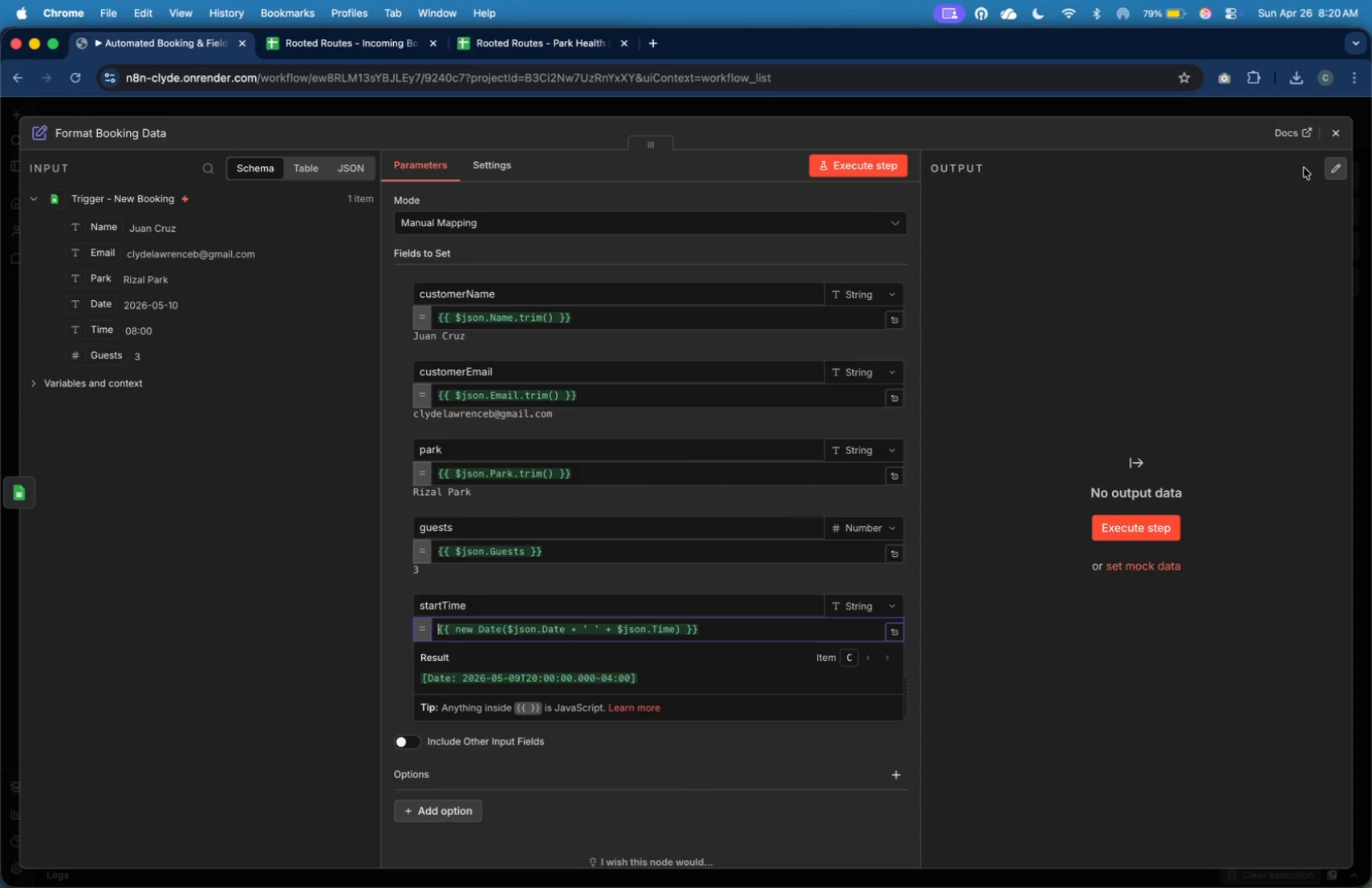 
left_click([1333, 140])
 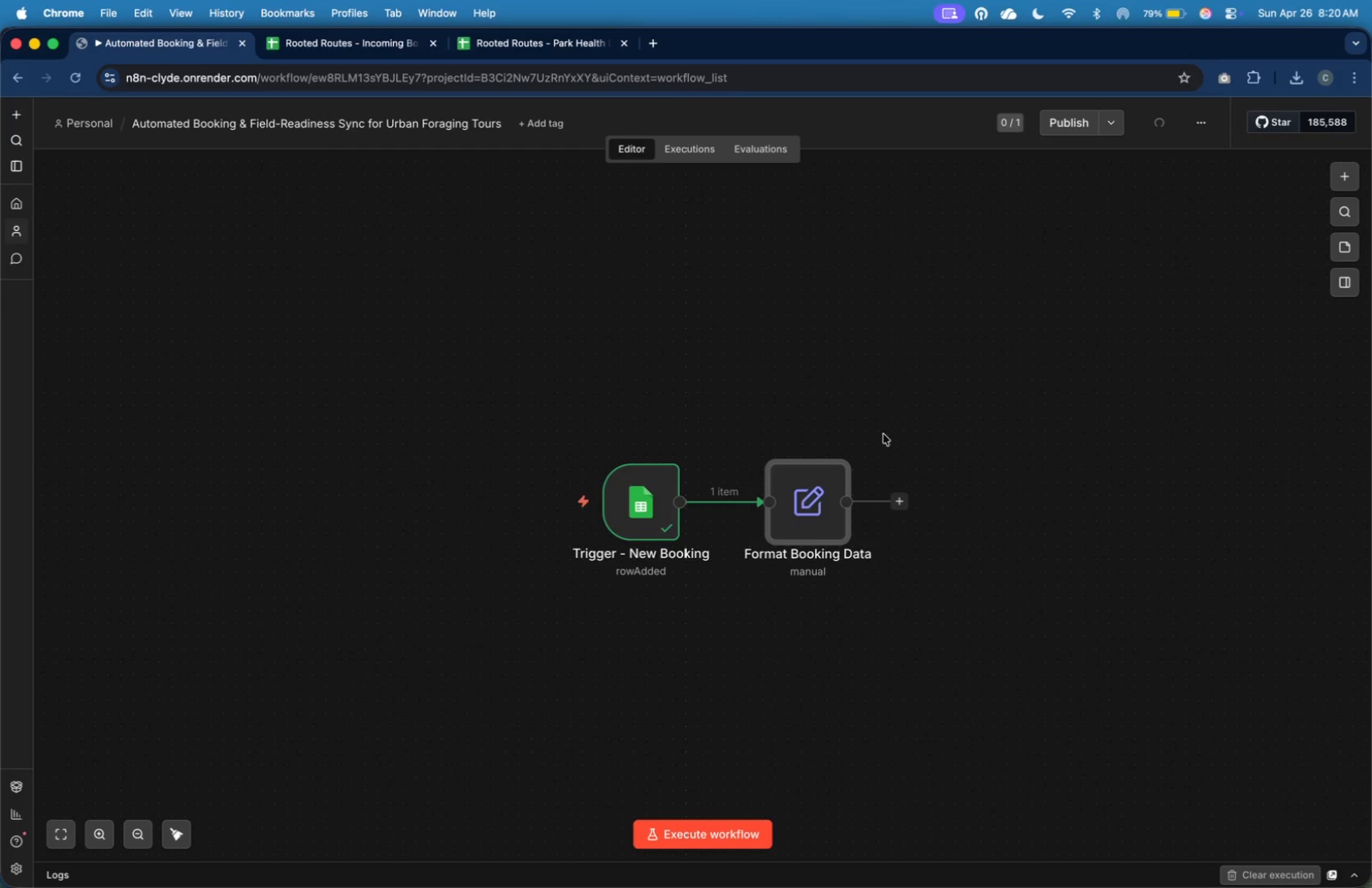 
double_click([824, 487])
 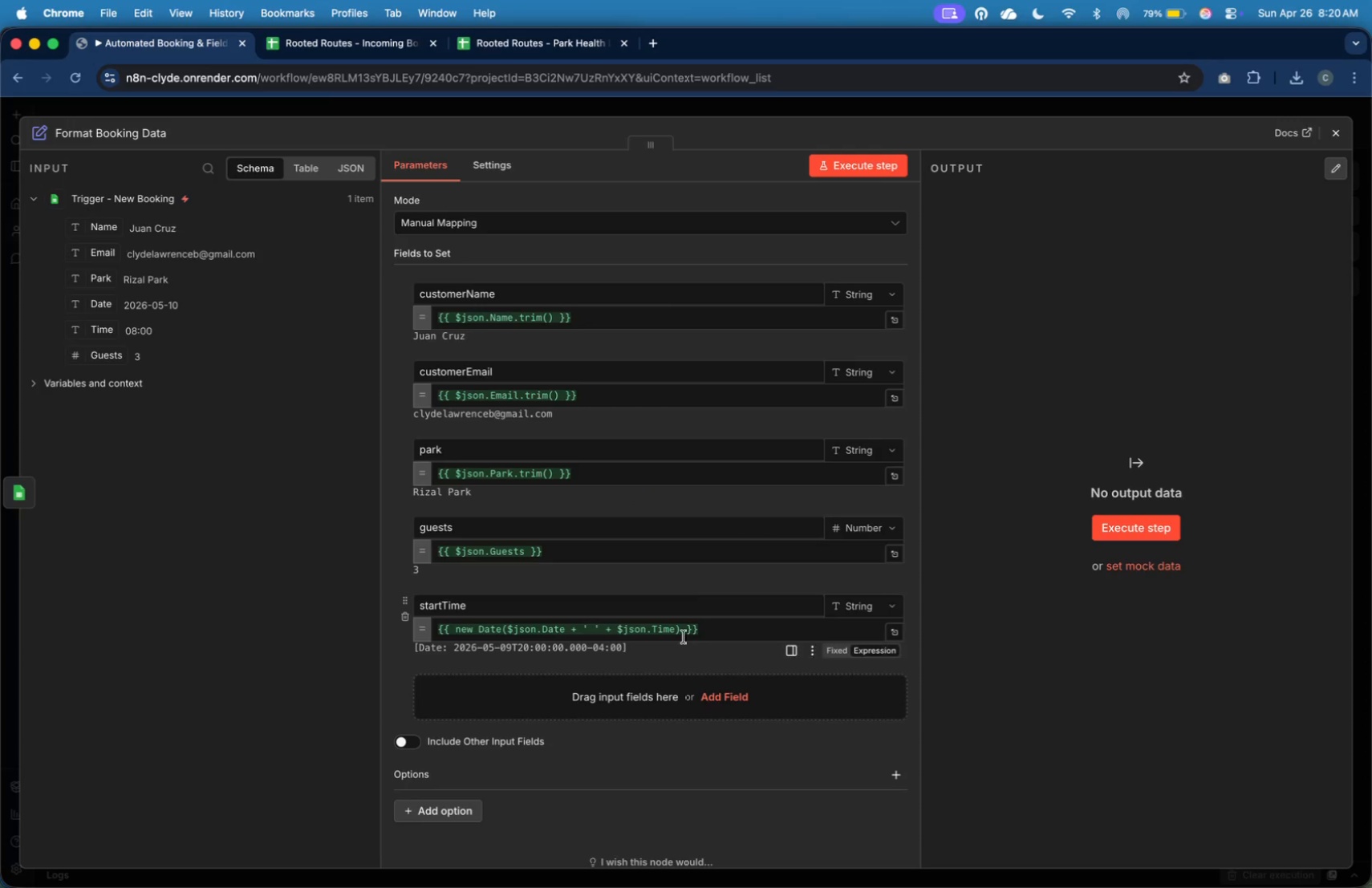 
left_click([676, 631])
 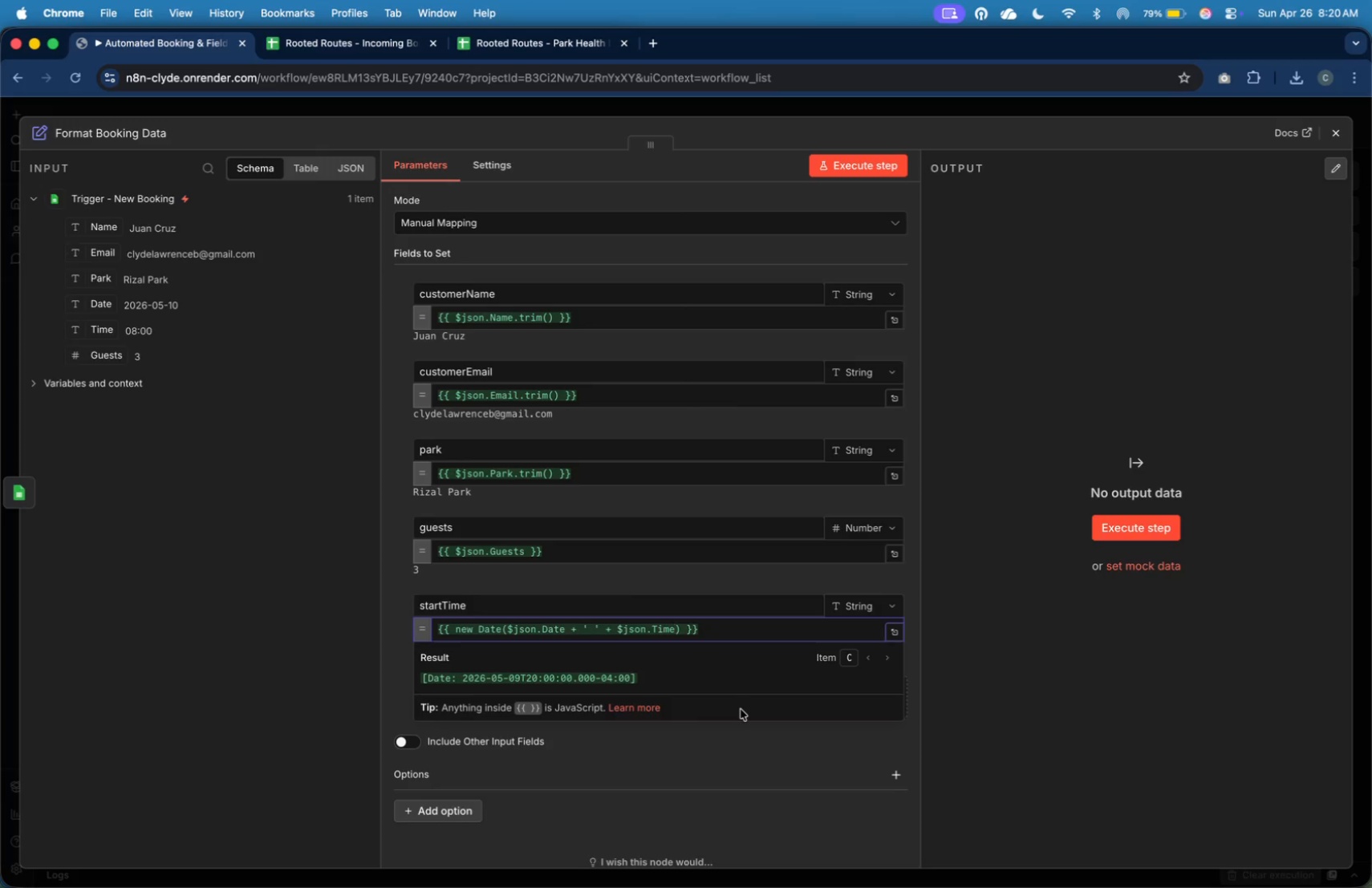 
key(ArrowRight)
 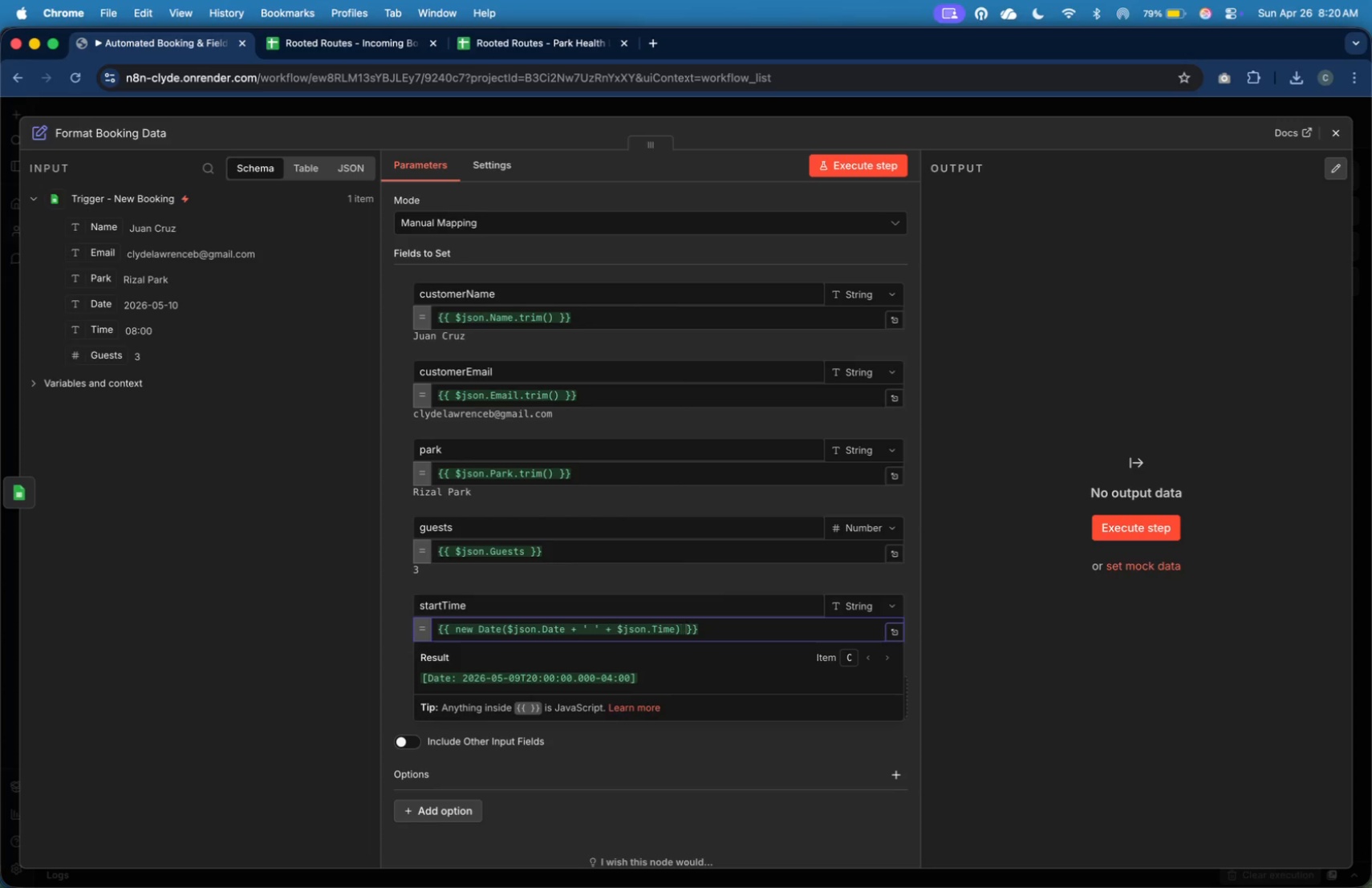 
key(ArrowRight)
 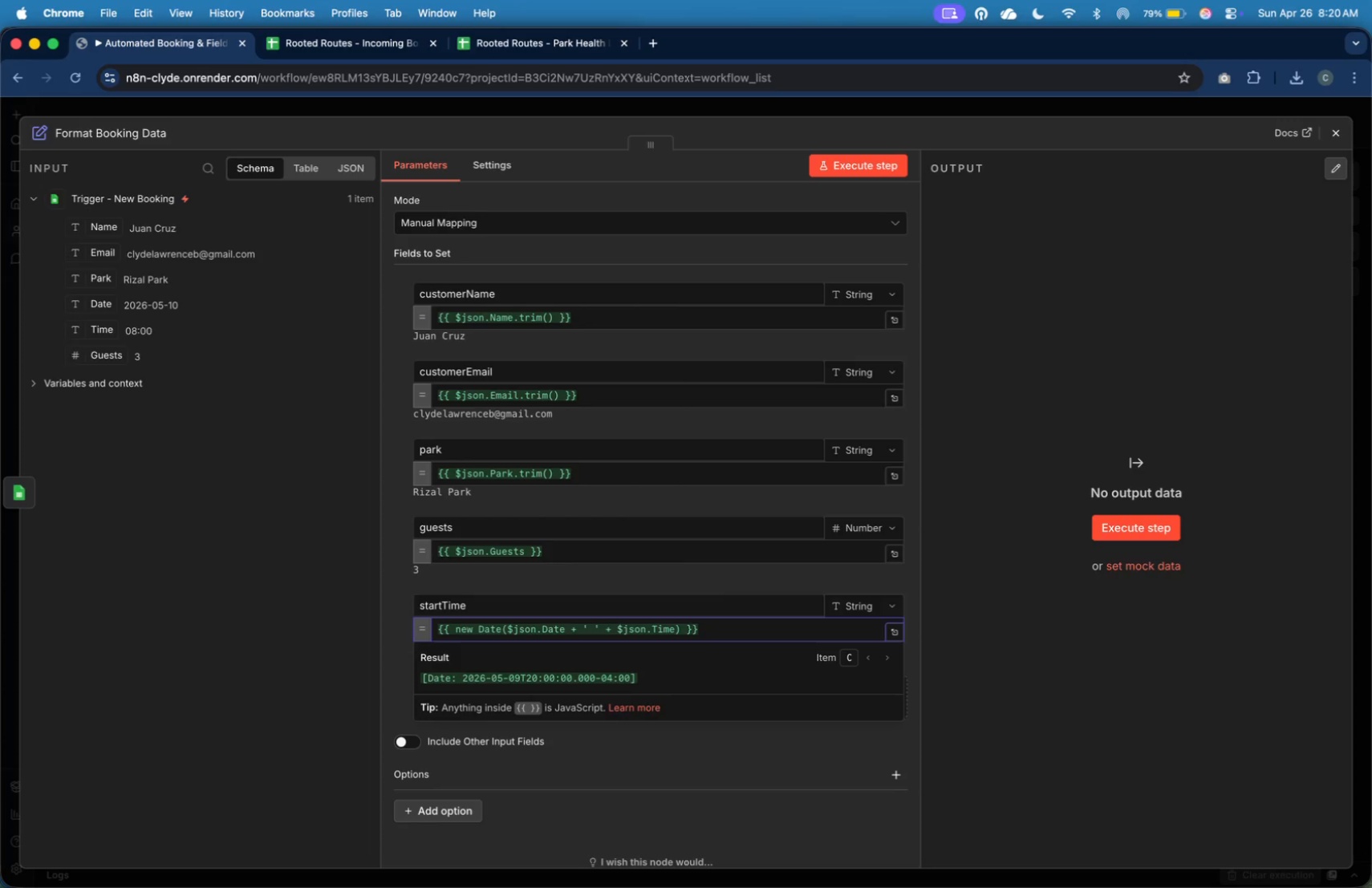 
key(ArrowLeft)
 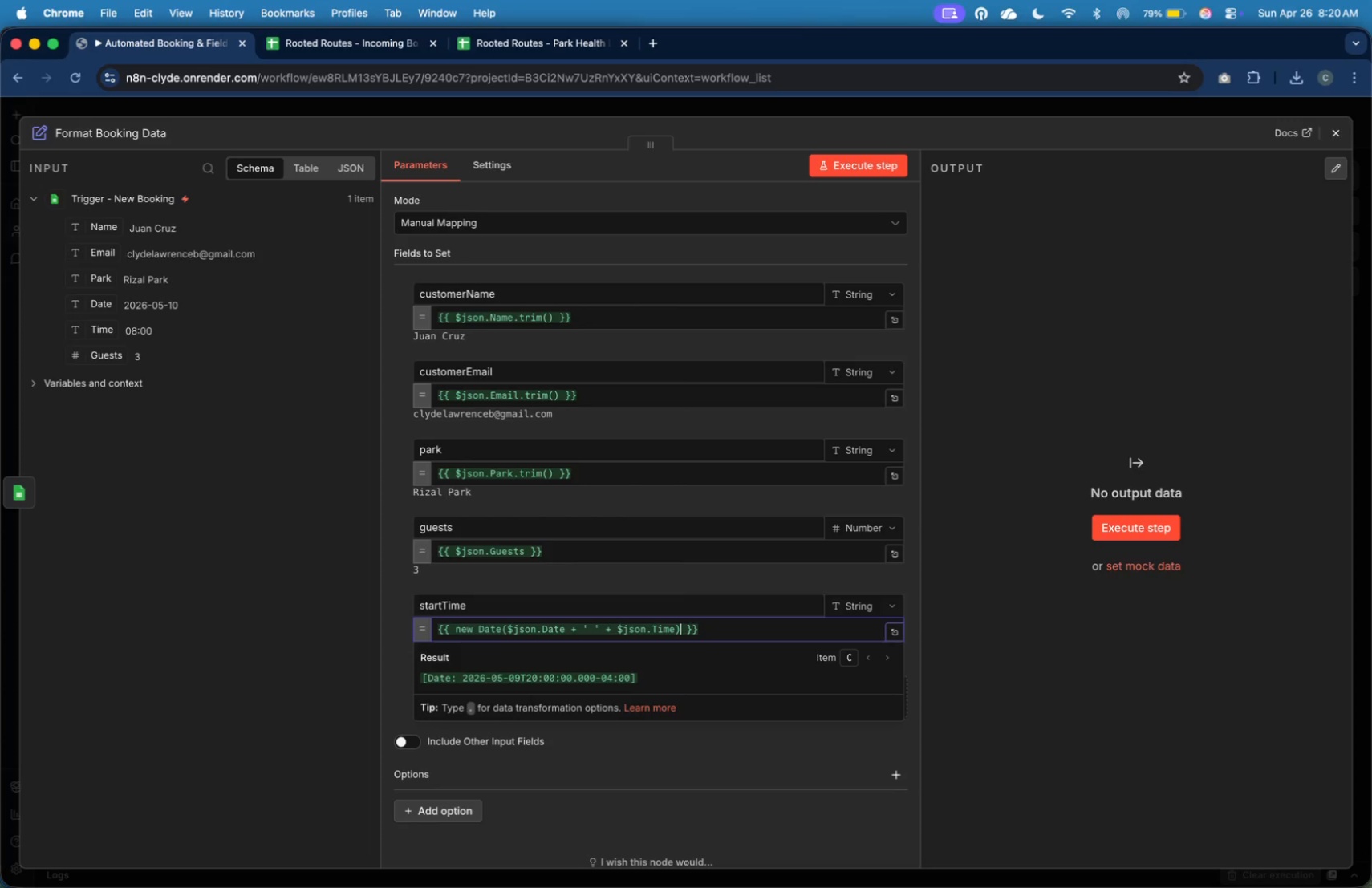 
type(.toISOString()
 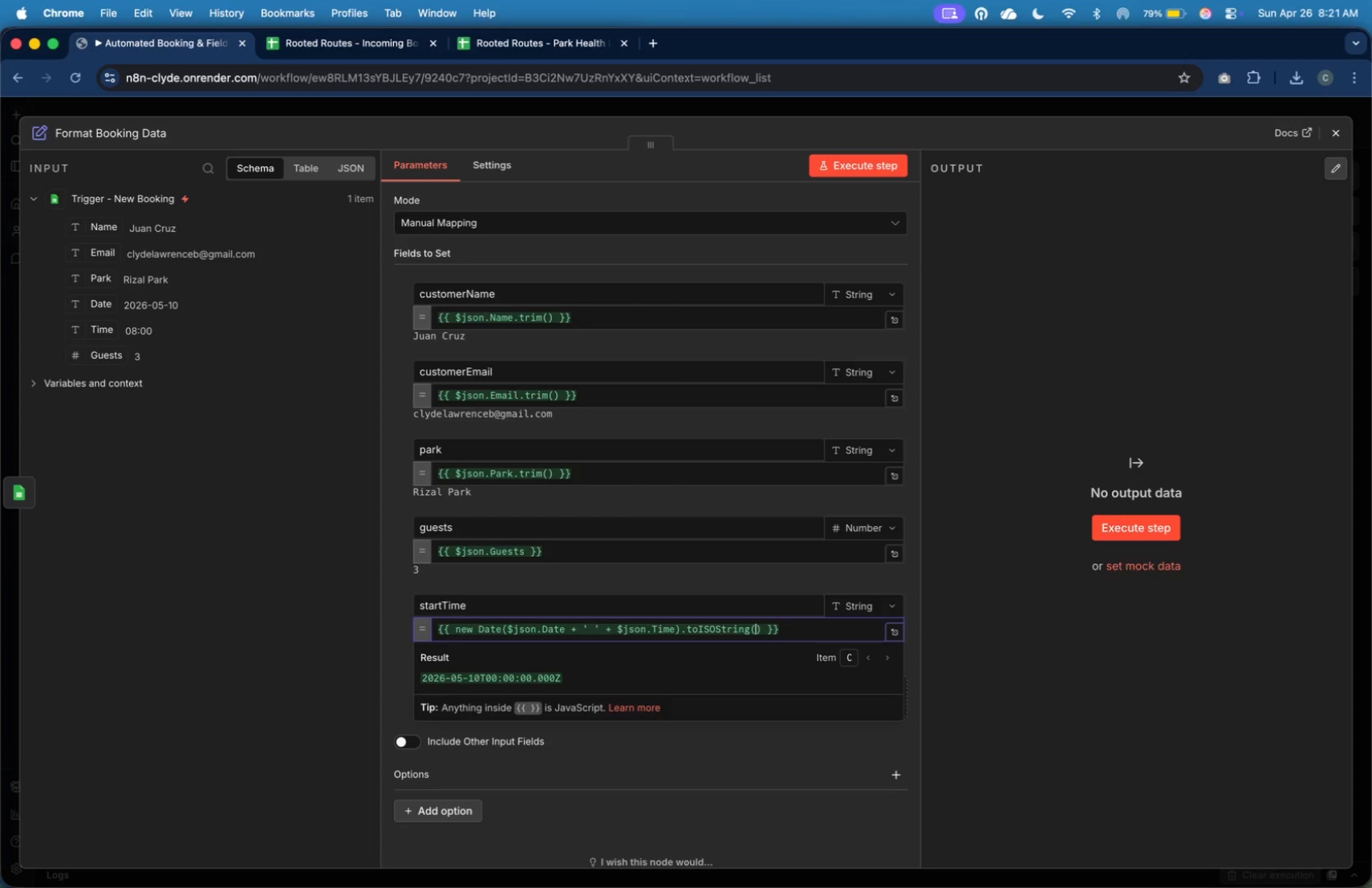 
left_click([976, 726])
 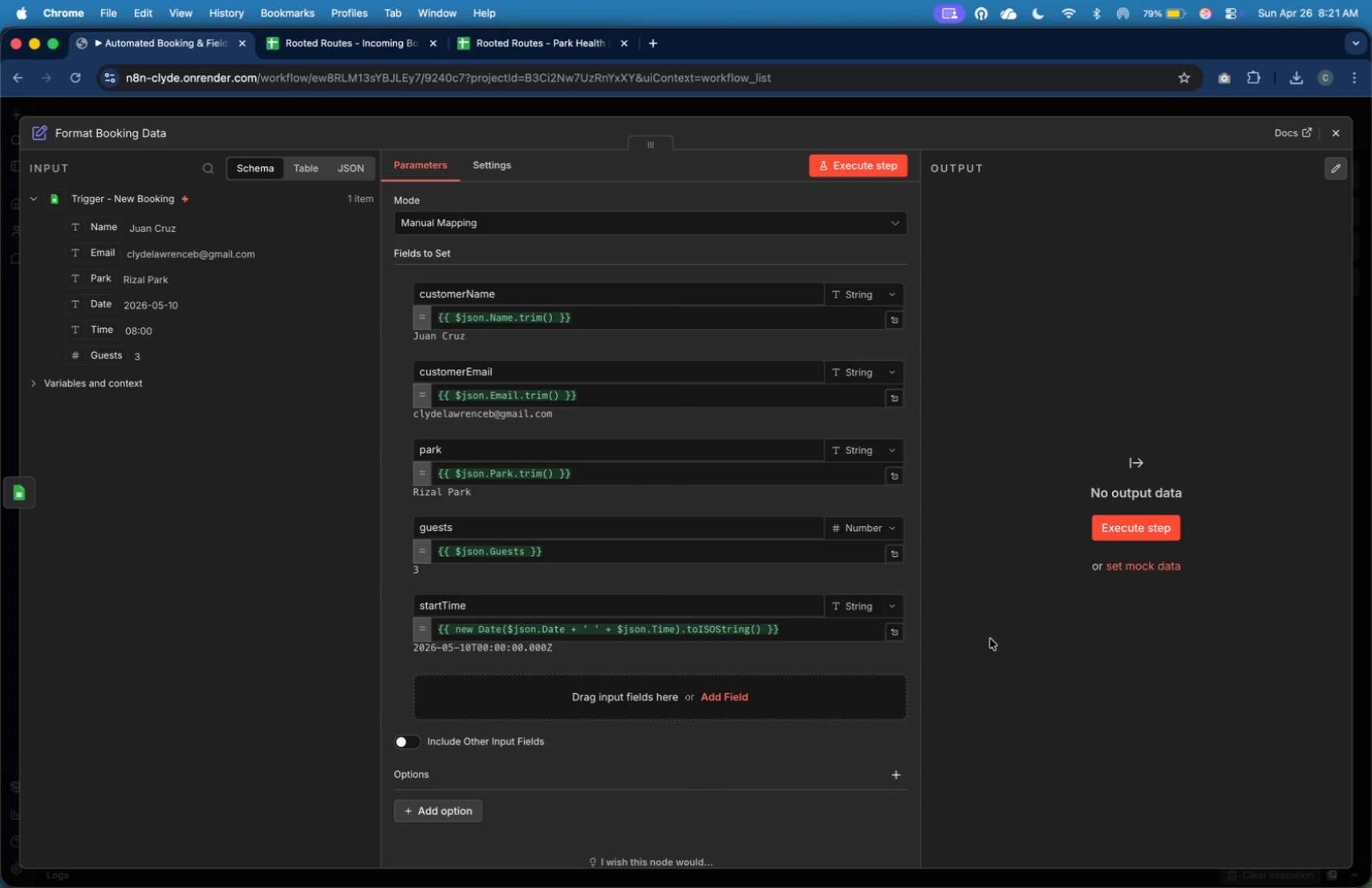 
wait(24.85)
 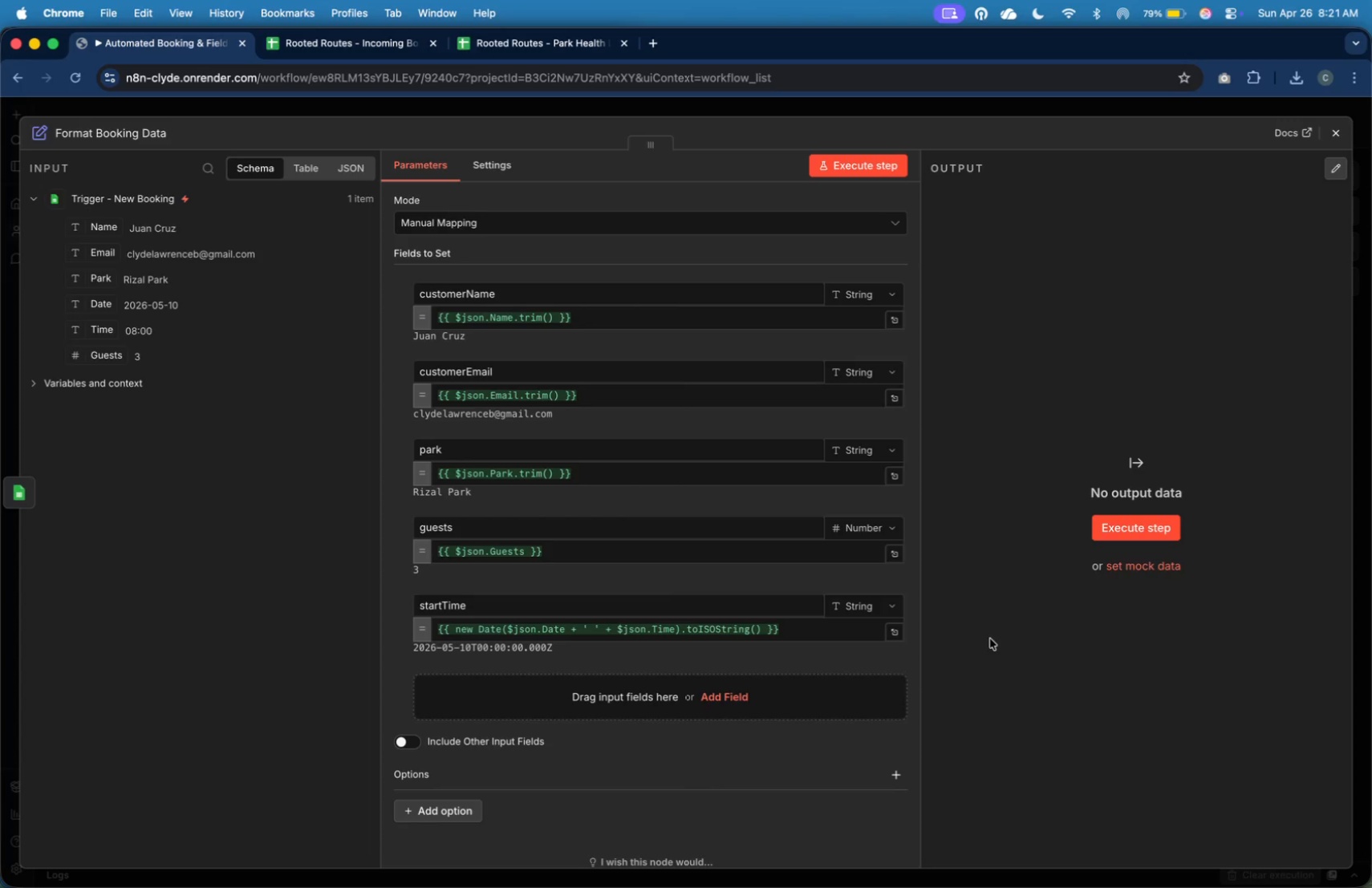 
left_click([712, 687])
 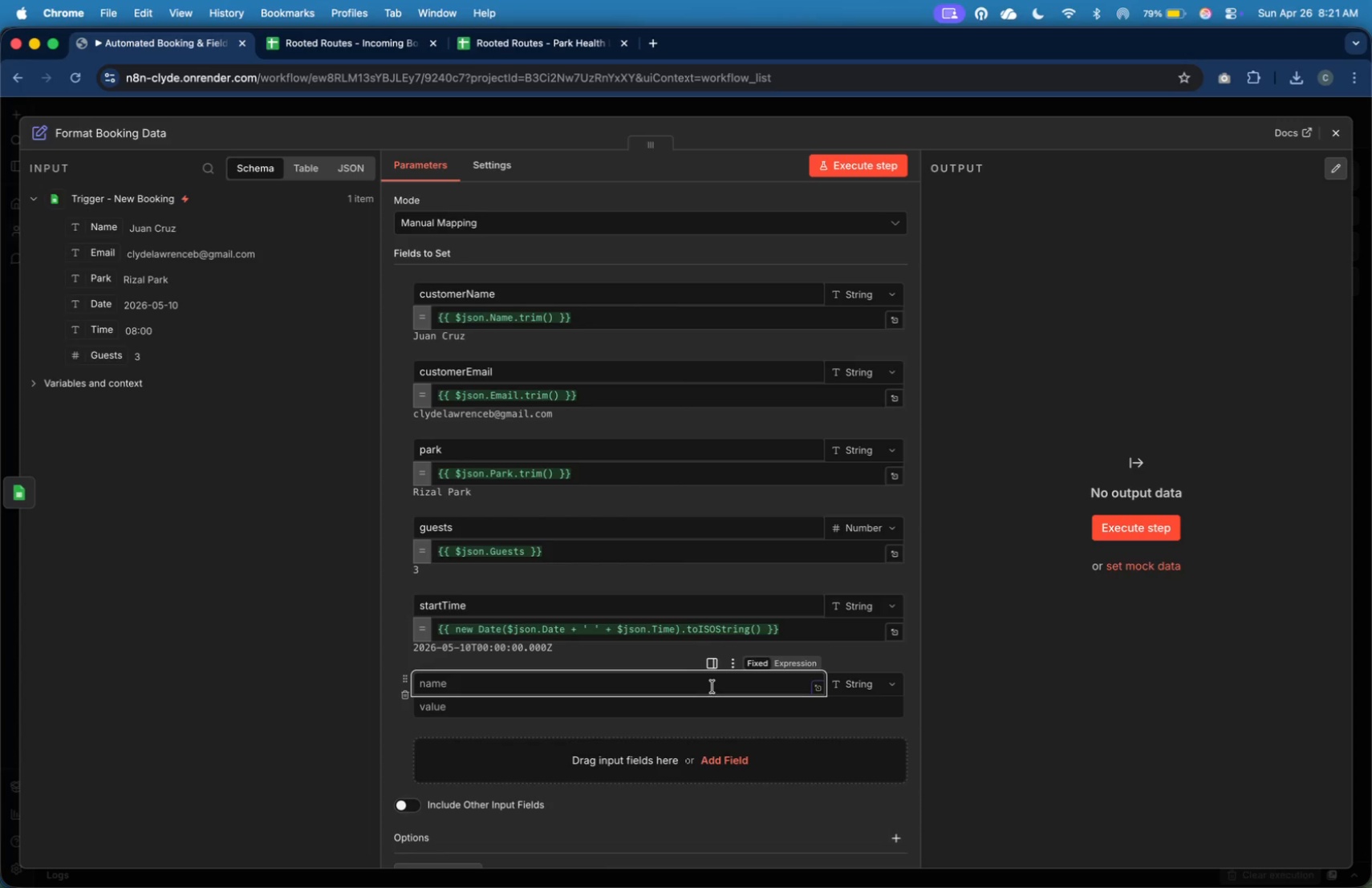 
type(endTime)
 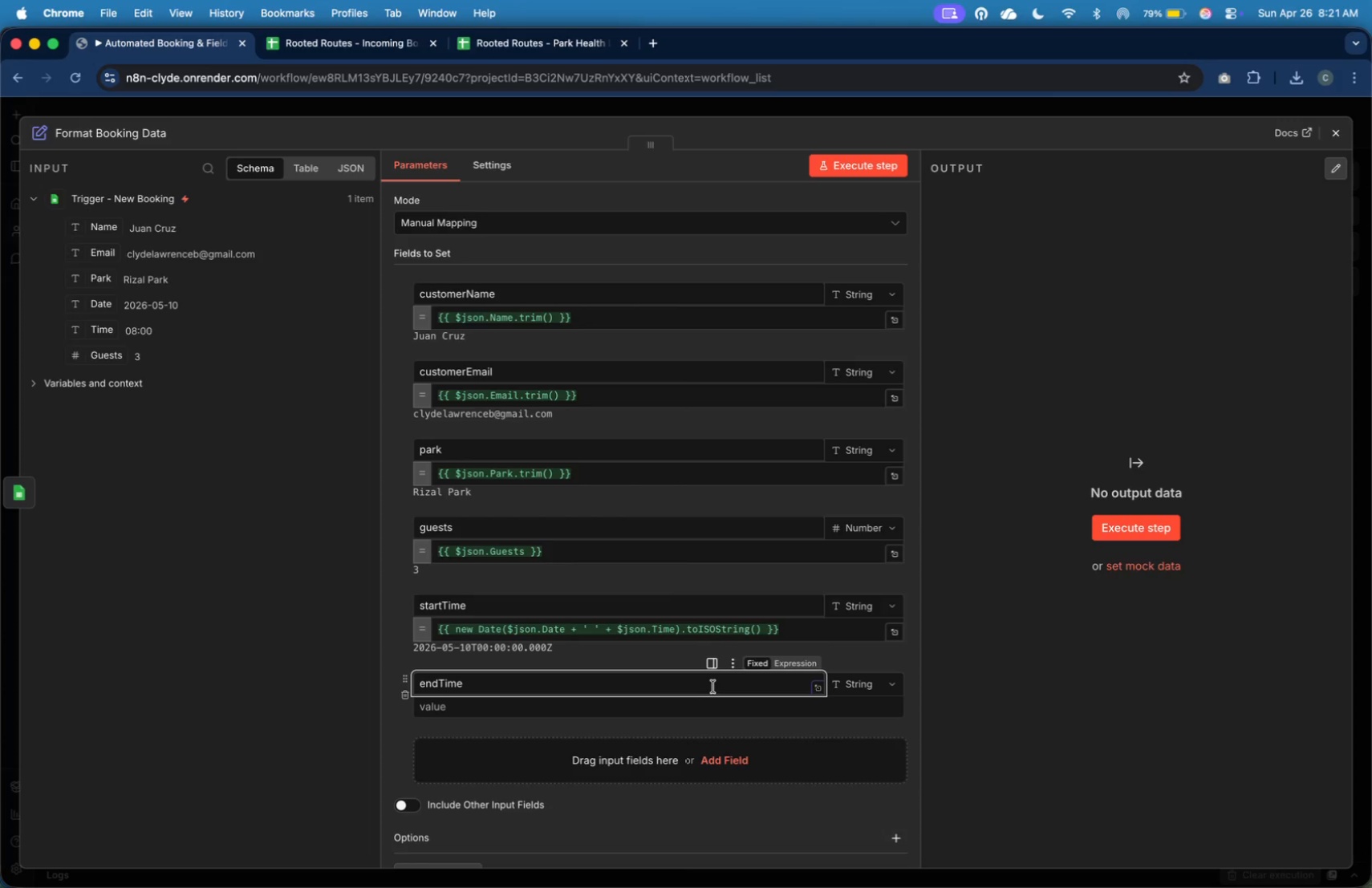 
wait(6.05)
 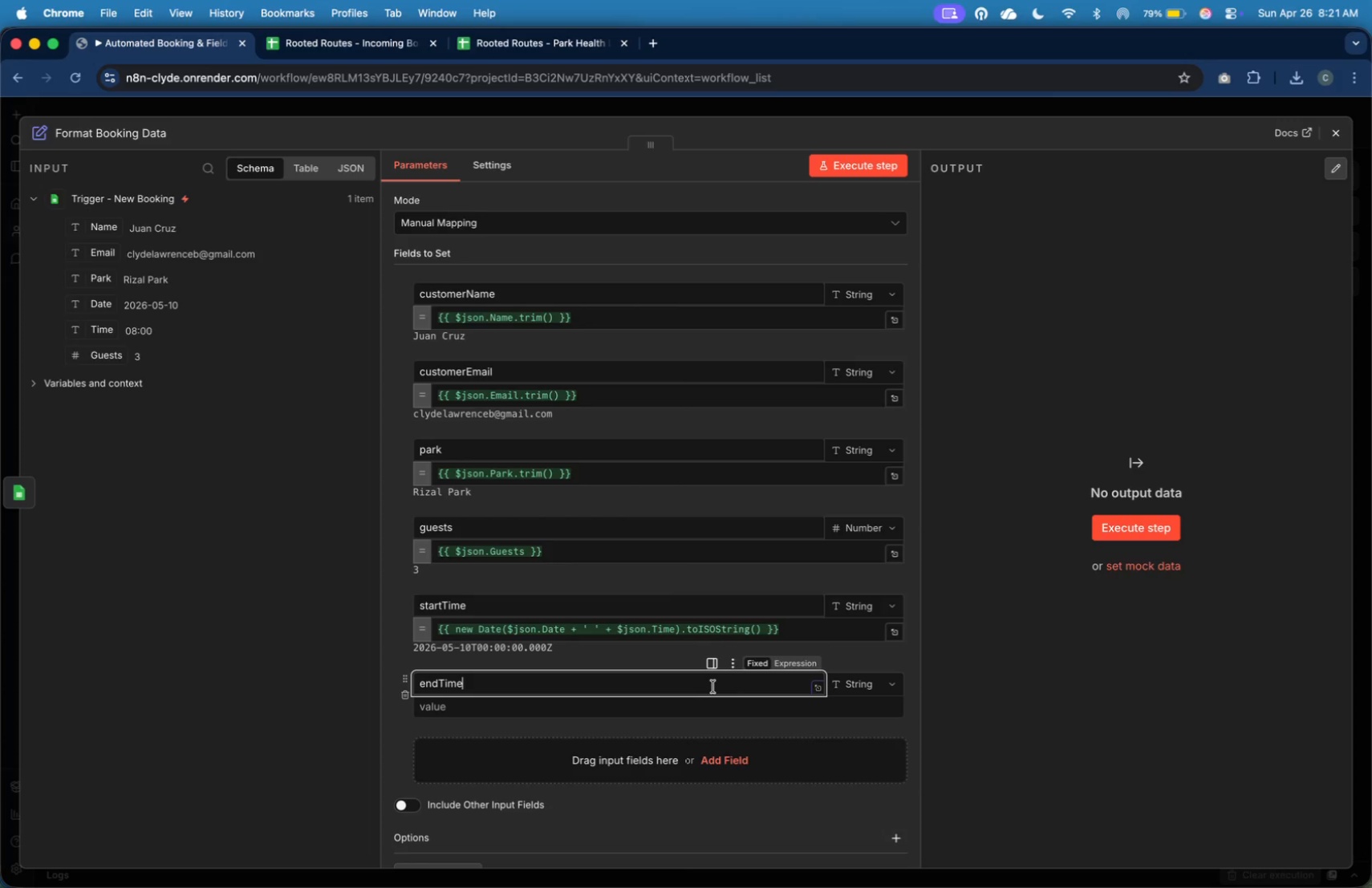 
key(Meta+Tab)